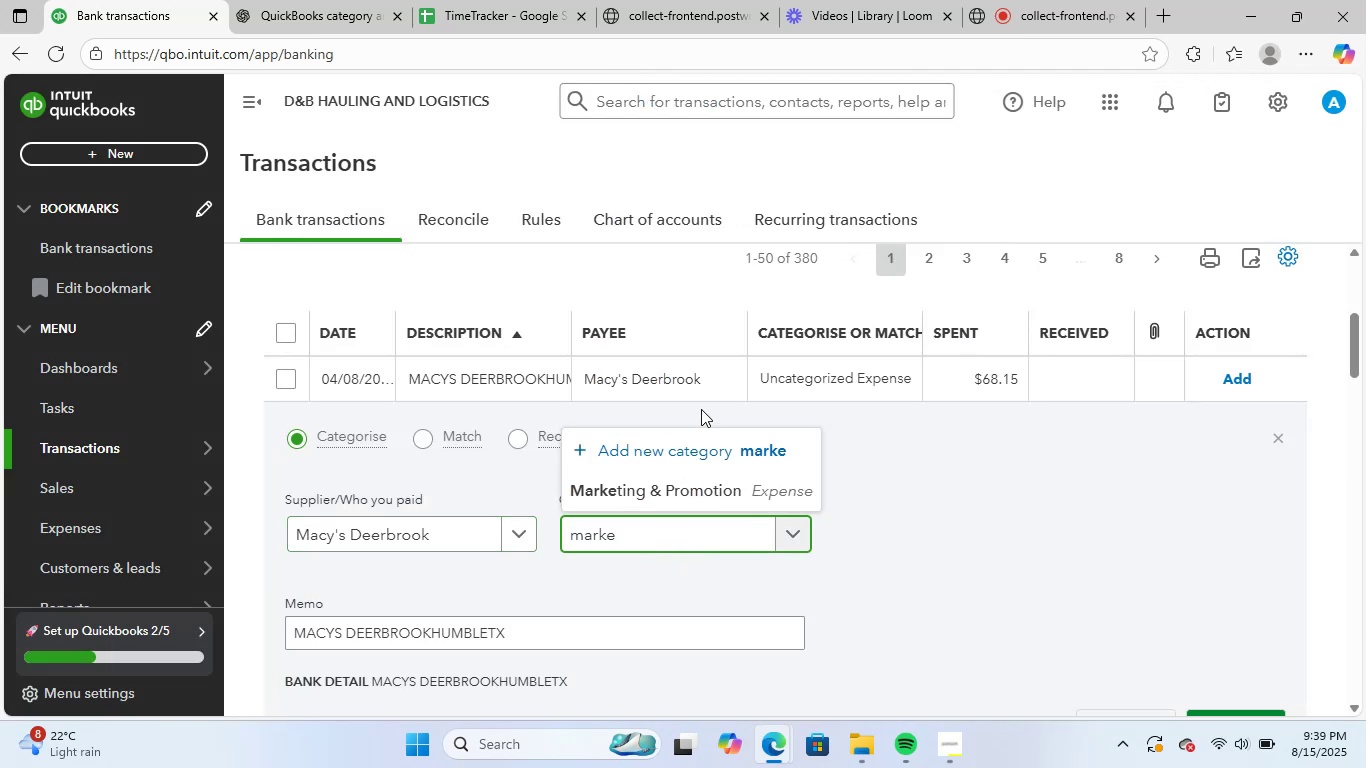 
left_click([698, 478])
 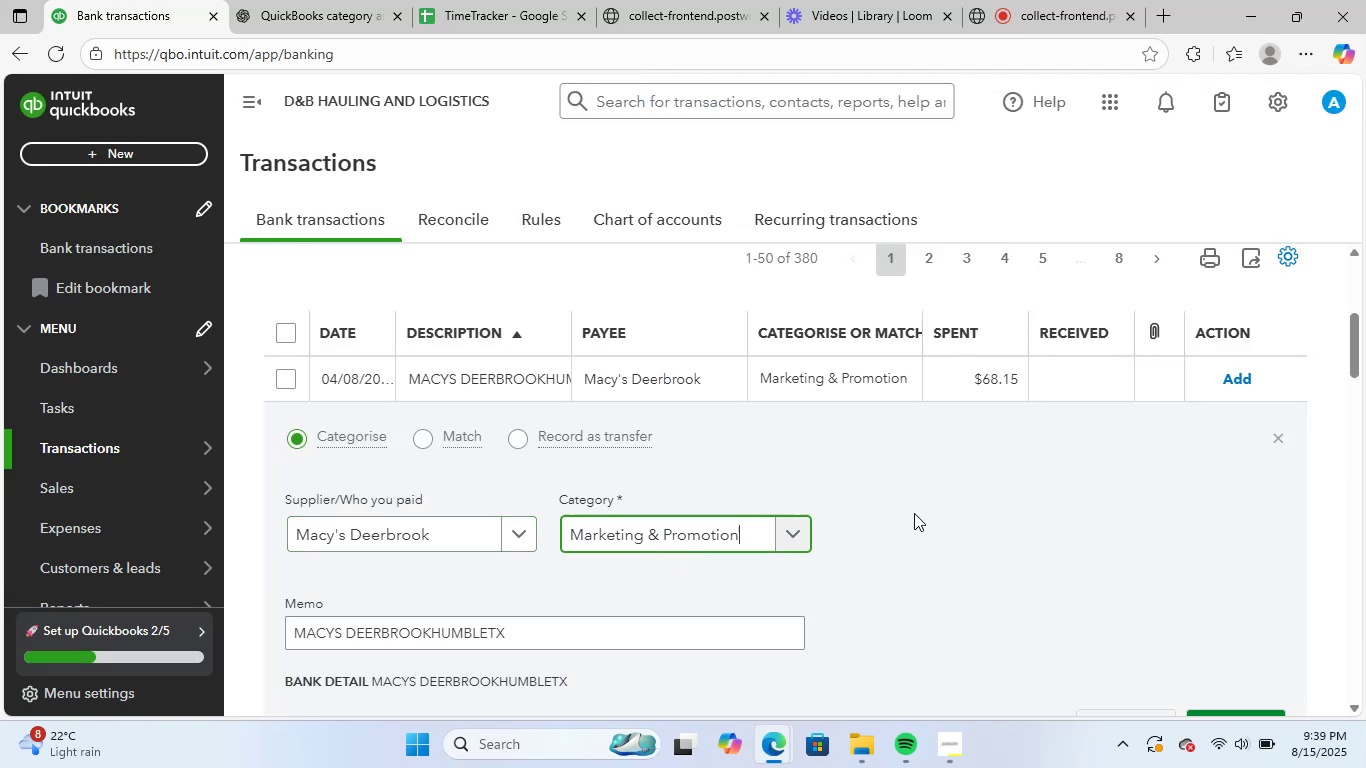 
scroll: coordinate [964, 519], scroll_direction: down, amount: 2.0
 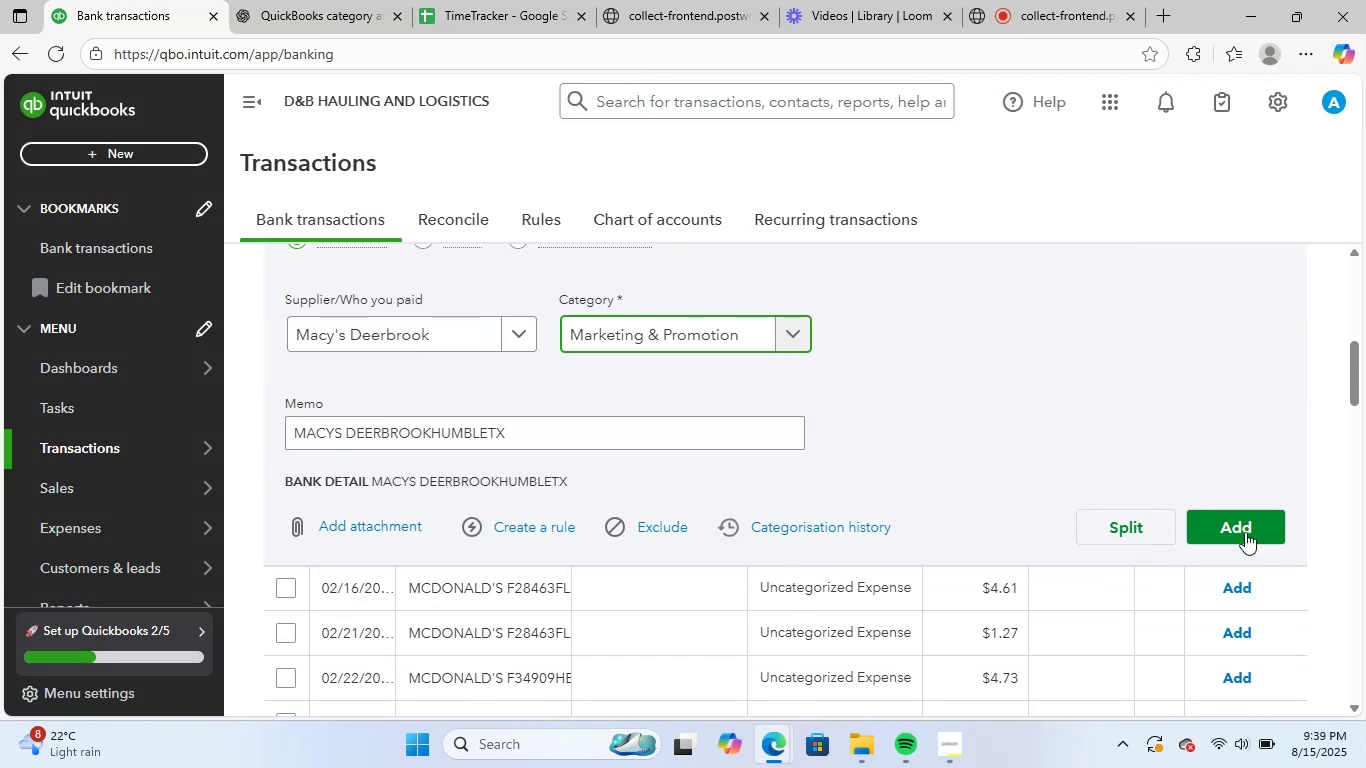 
left_click([1244, 524])
 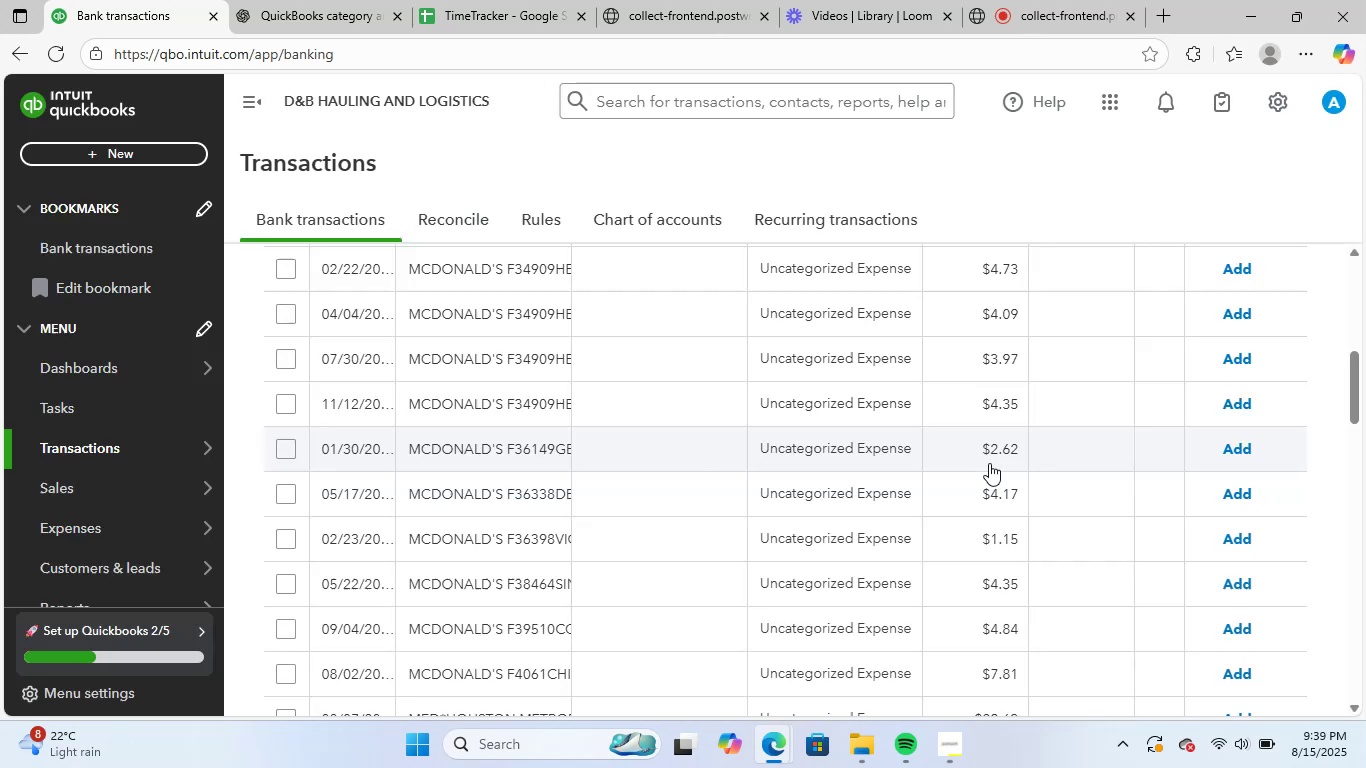 
scroll: coordinate [507, 389], scroll_direction: up, amount: 2.0
 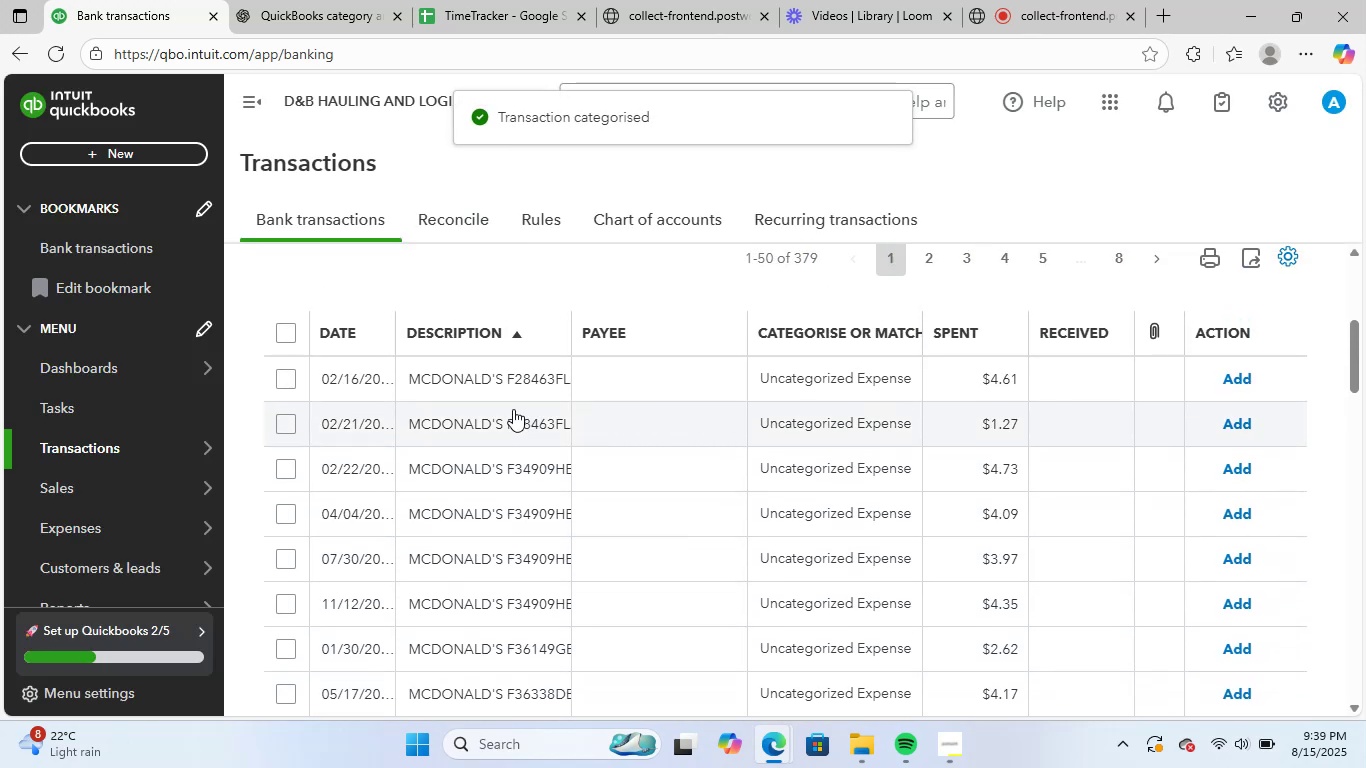 
left_click([517, 380])
 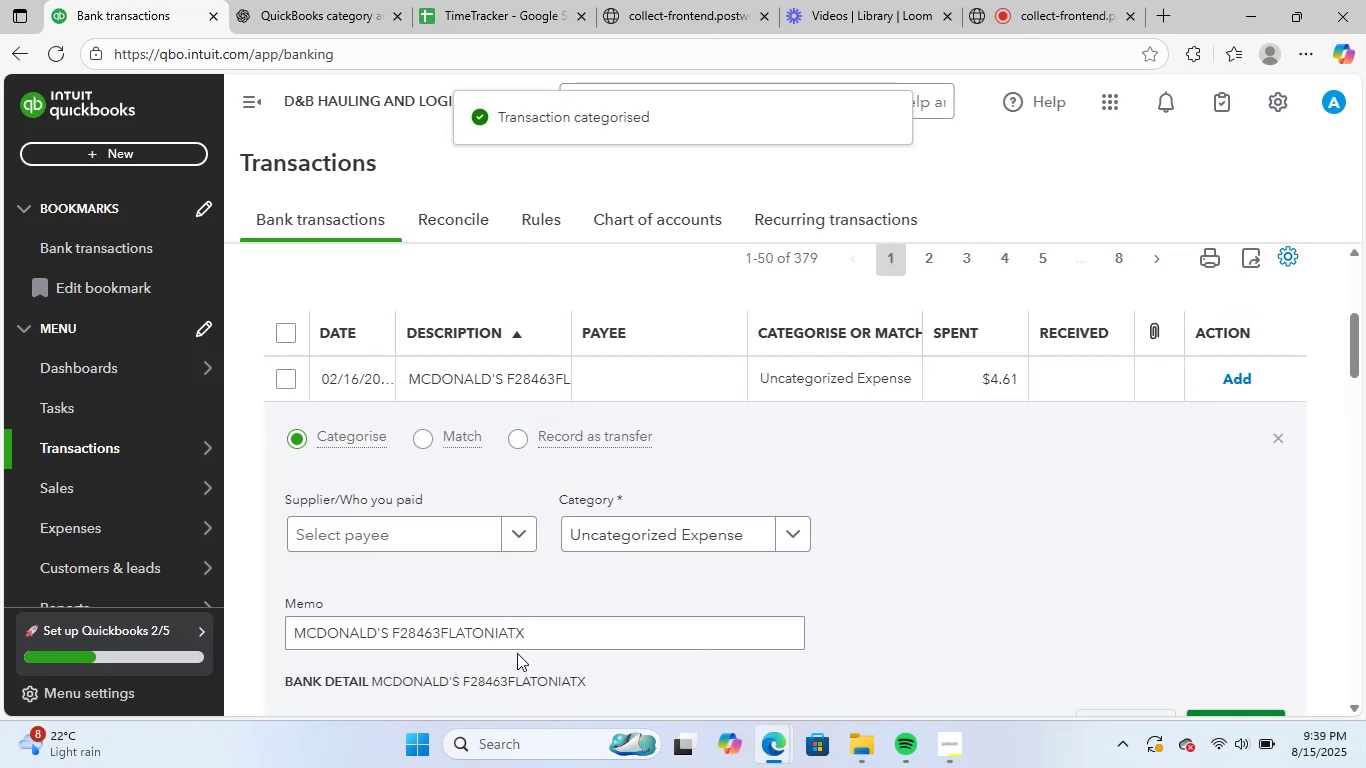 
left_click_drag(start_coordinate=[542, 628], to_coordinate=[198, 598])
 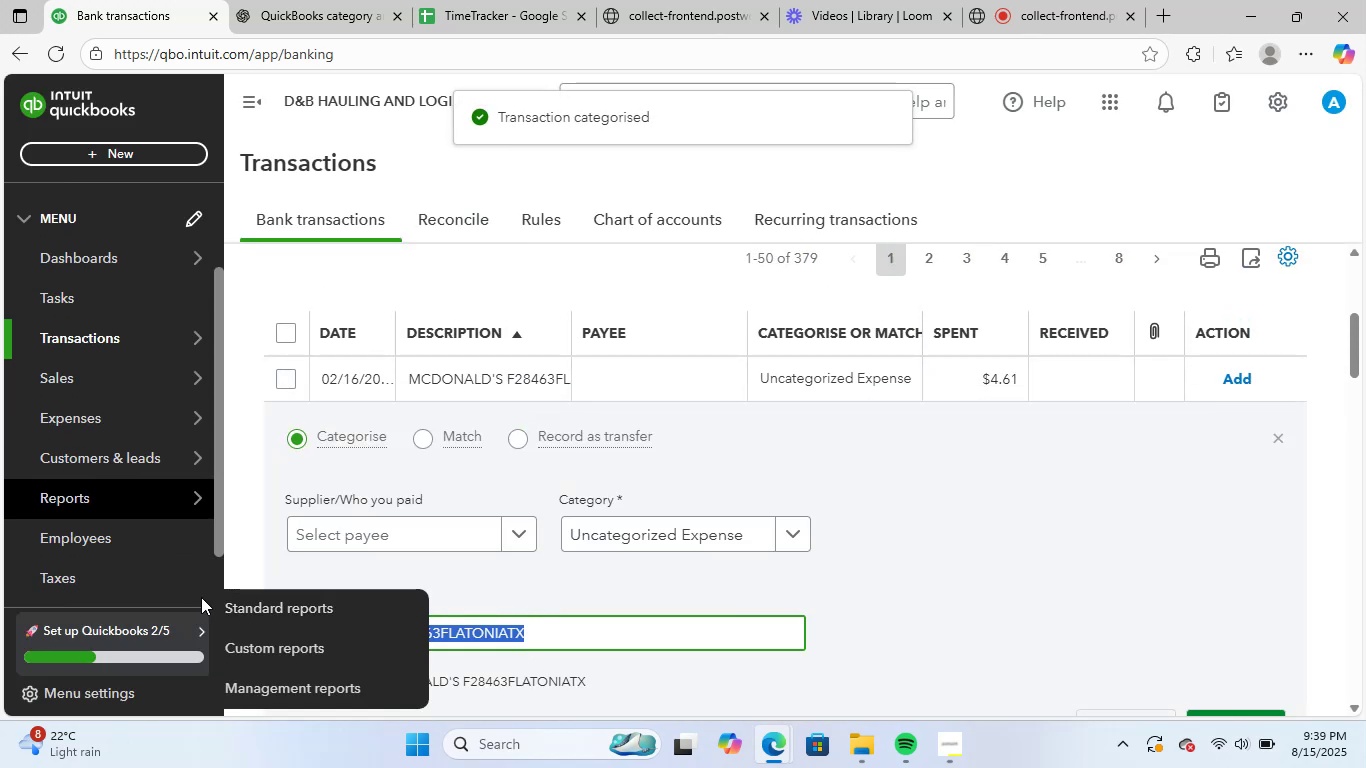 
key(Control+C)
 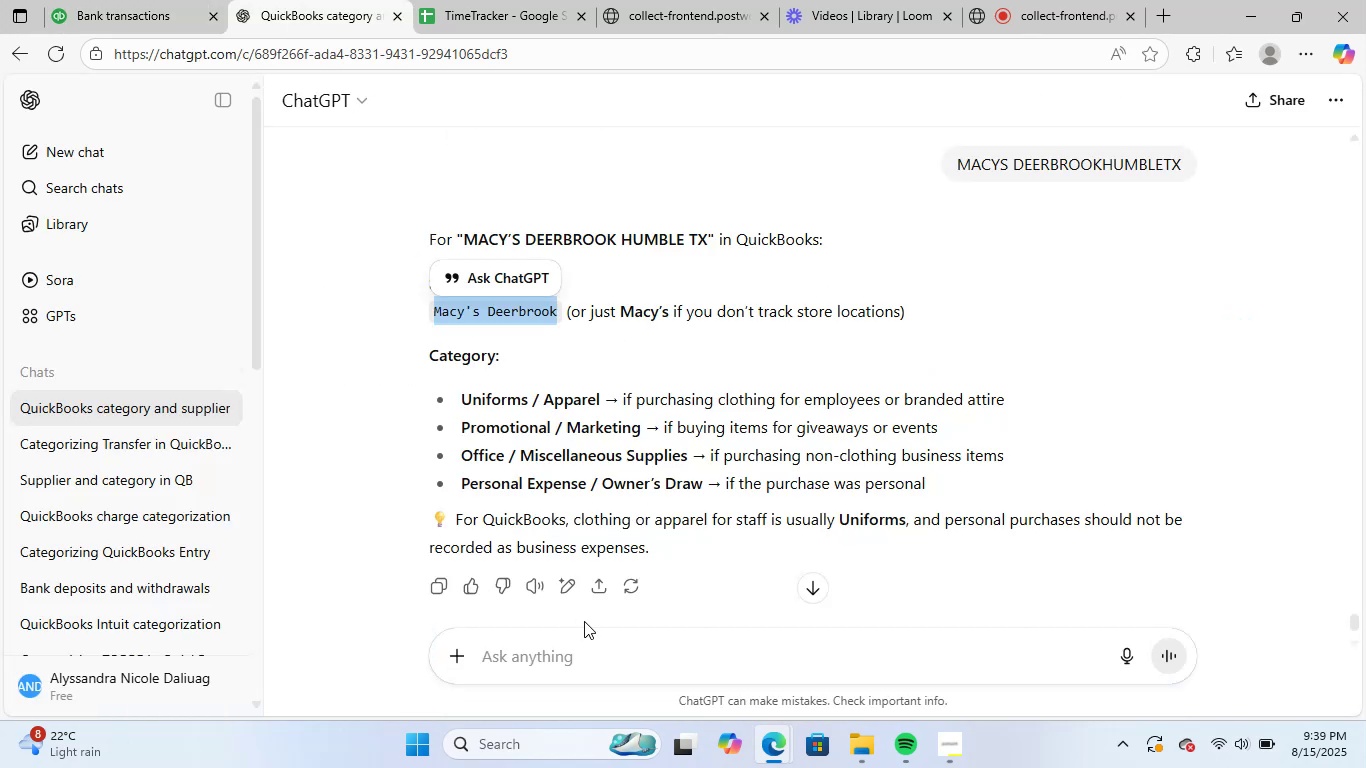 
key(Control+ControlLeft)
 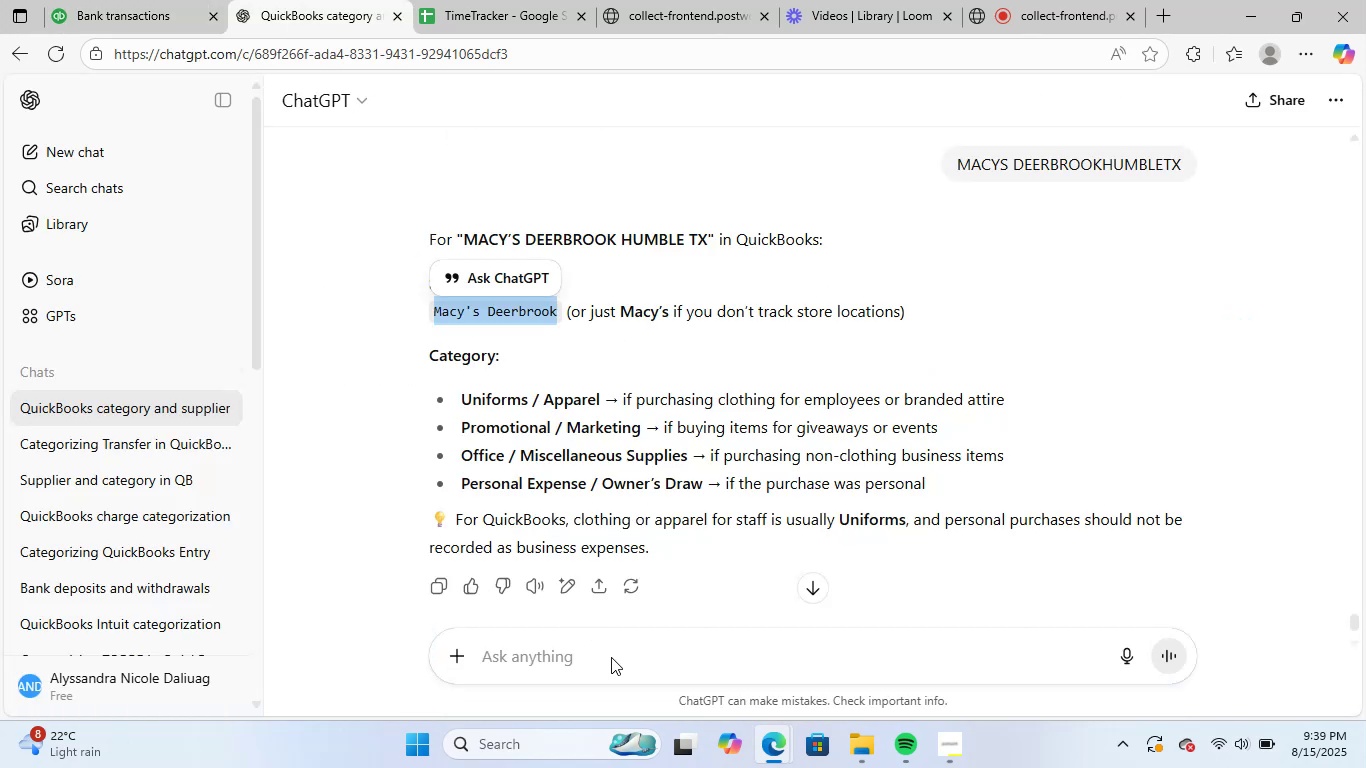 
key(Control+V)
 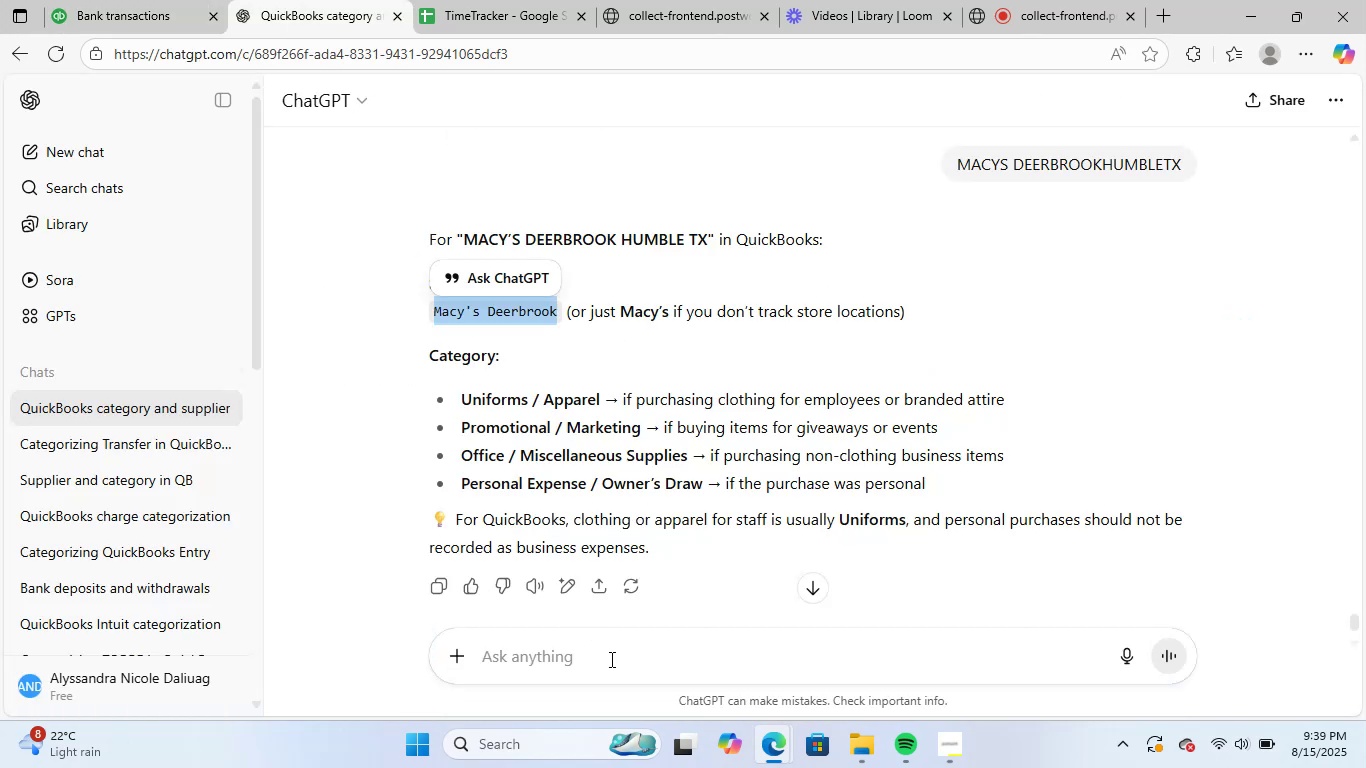 
key(NumpadEnter)
 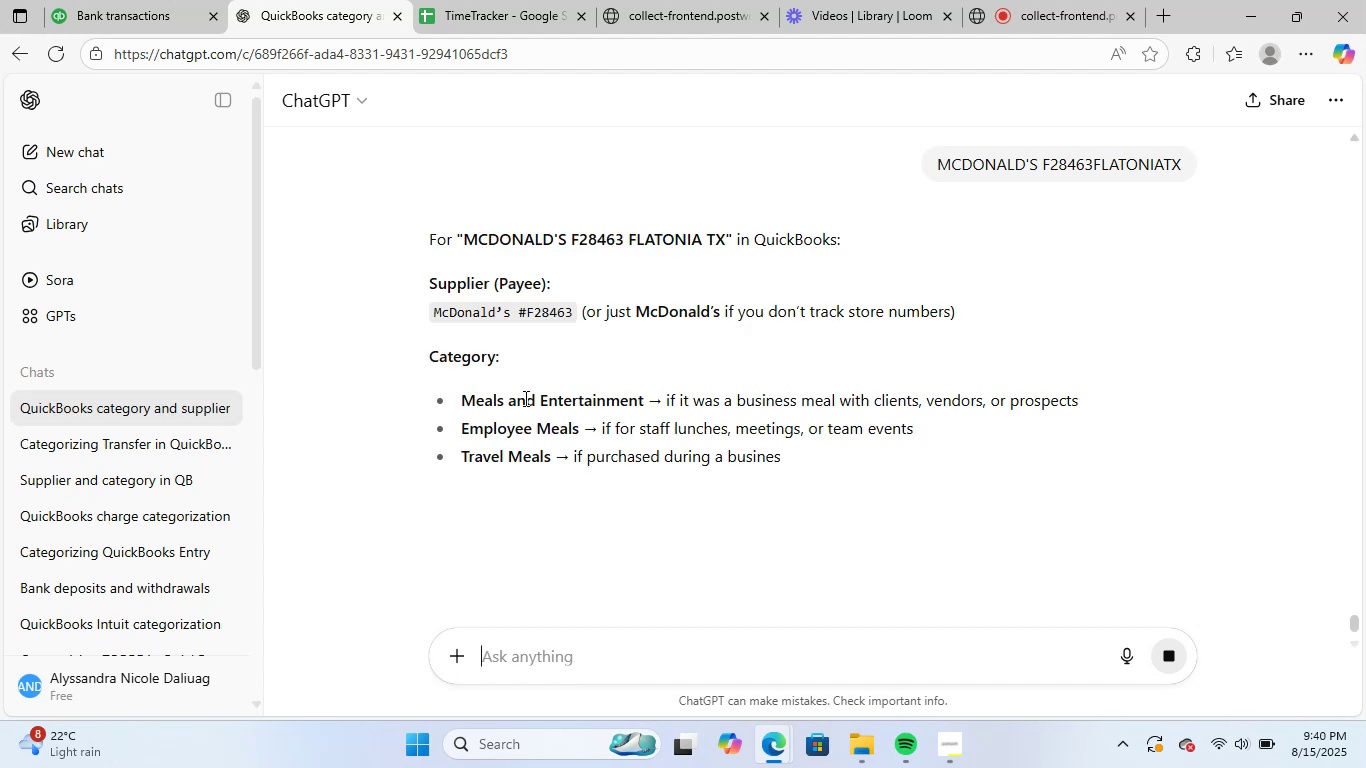 
wait(6.58)
 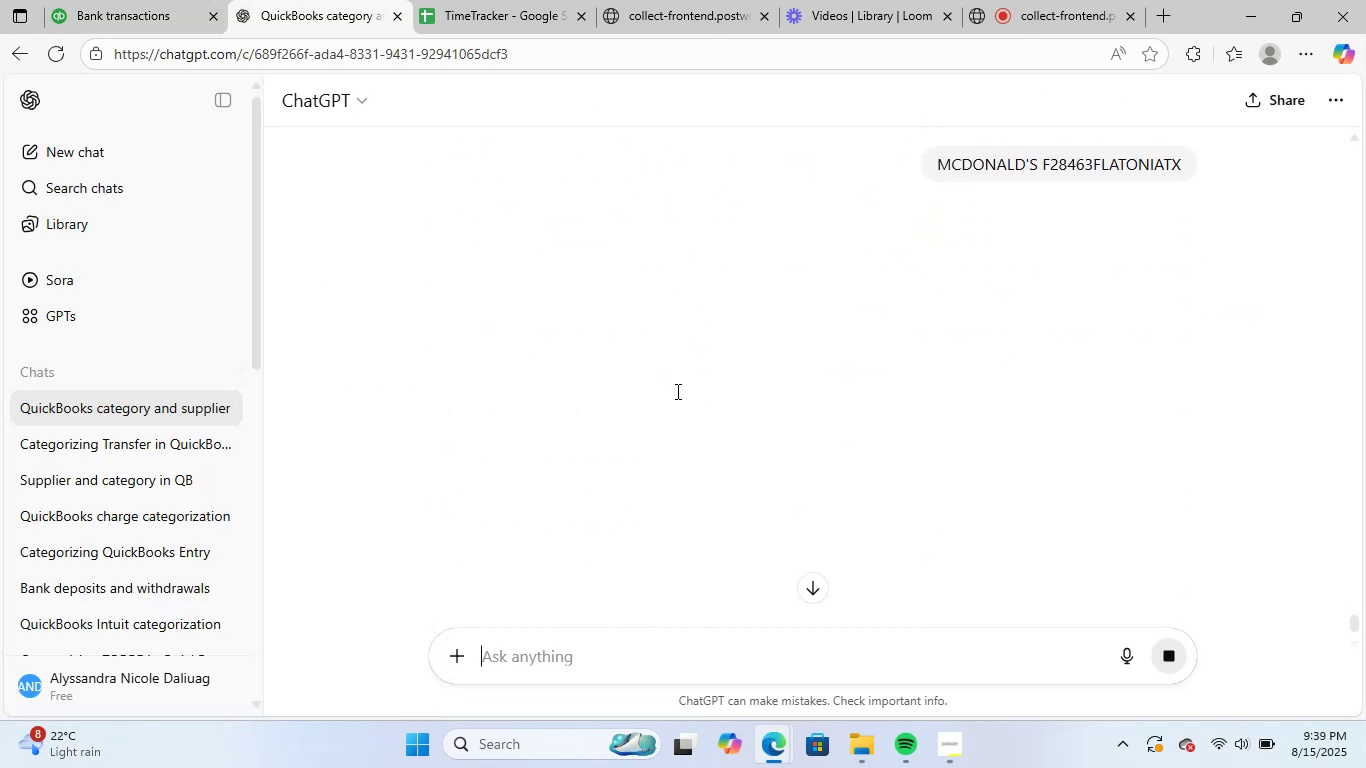 
left_click([147, 0])
 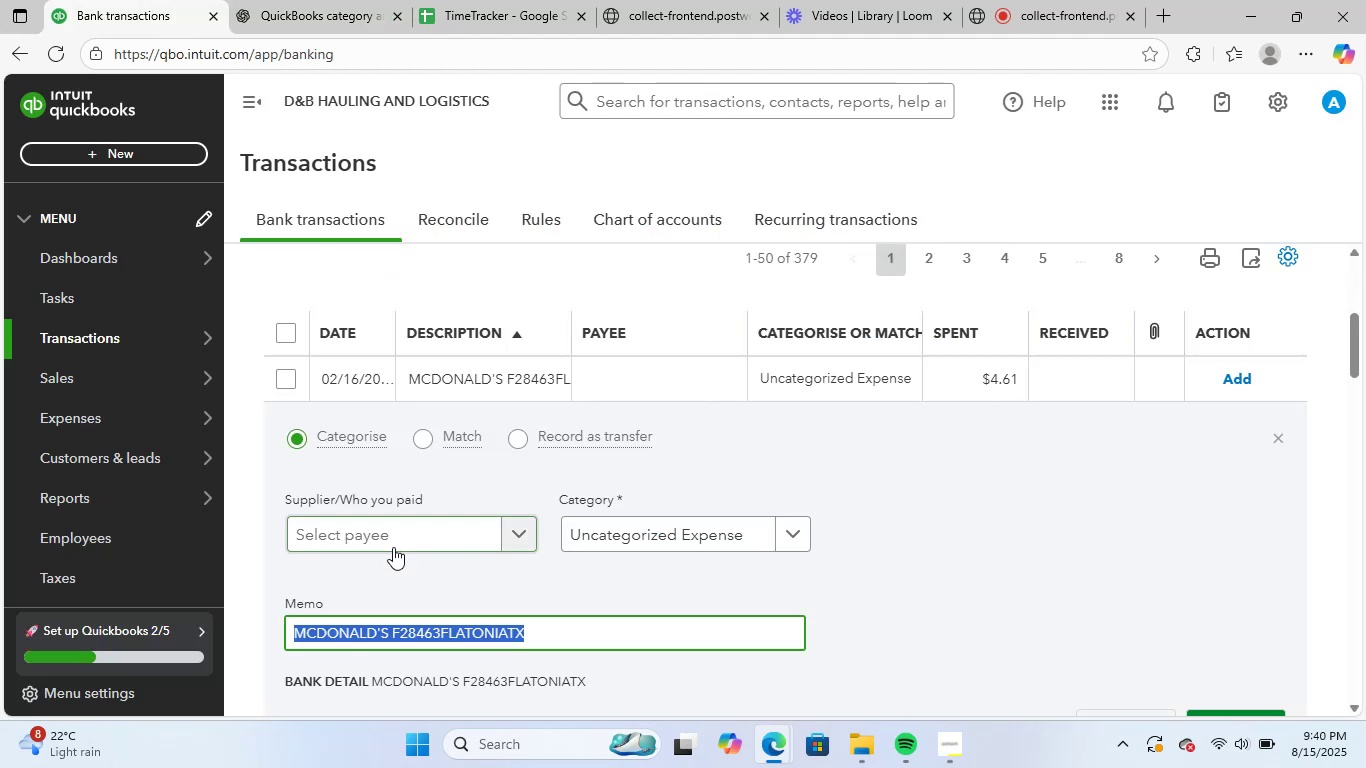 
left_click([399, 534])
 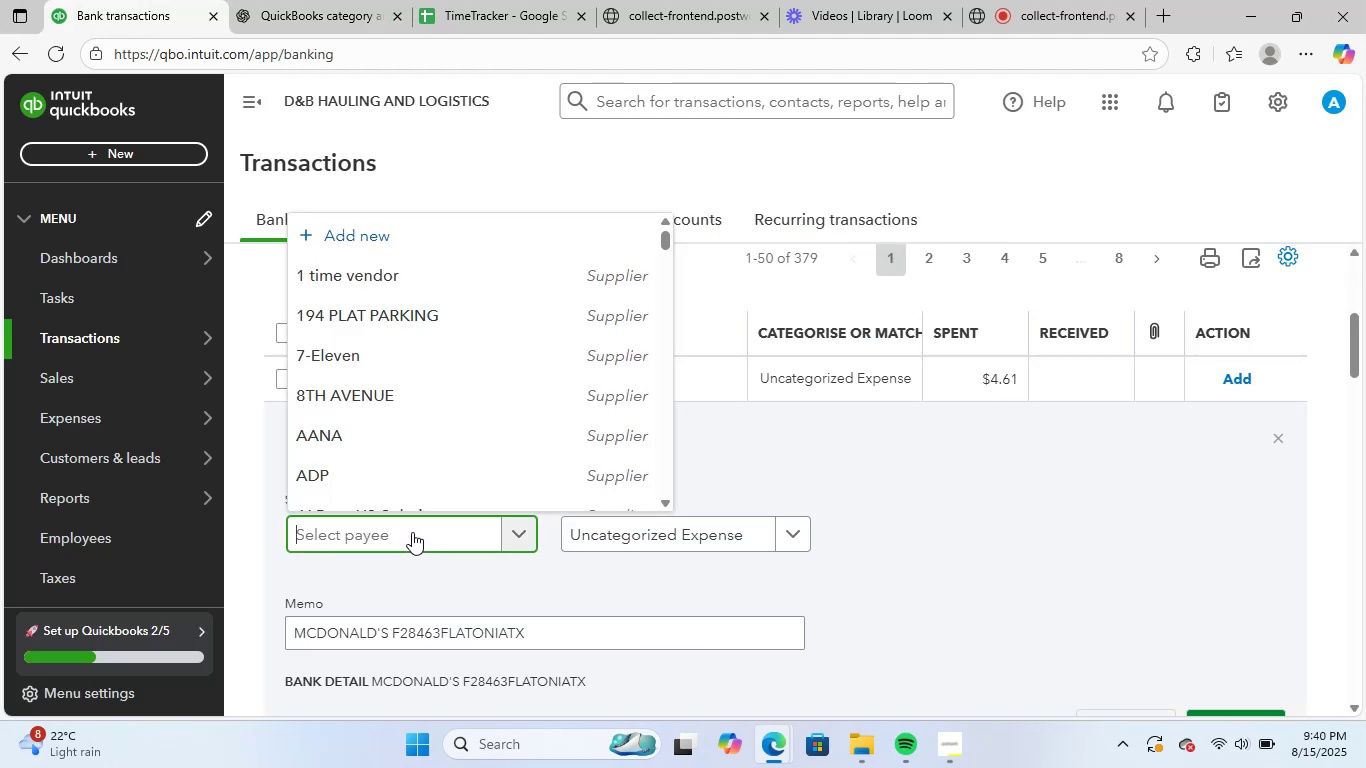 
type(md)
key(Backspace)
type(c)
 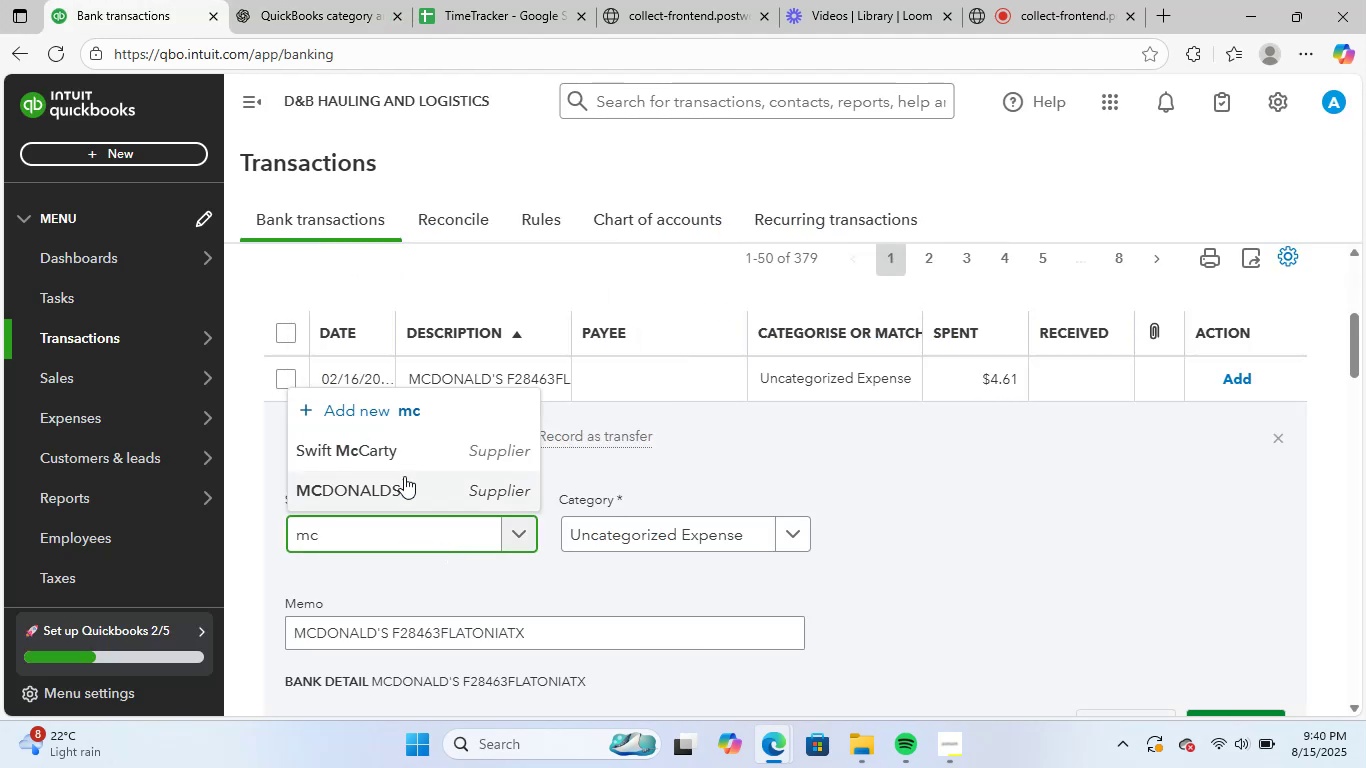 
left_click([399, 490])
 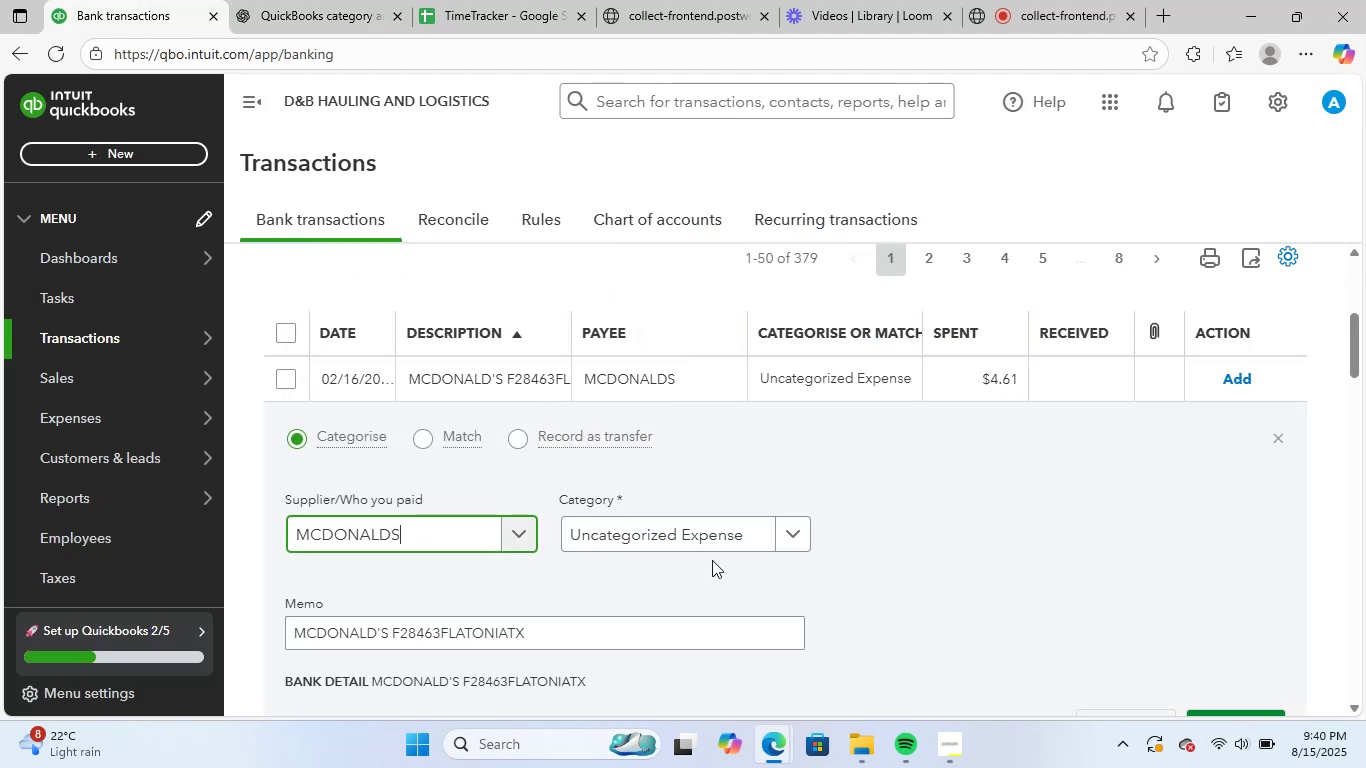 
left_click([705, 541])
 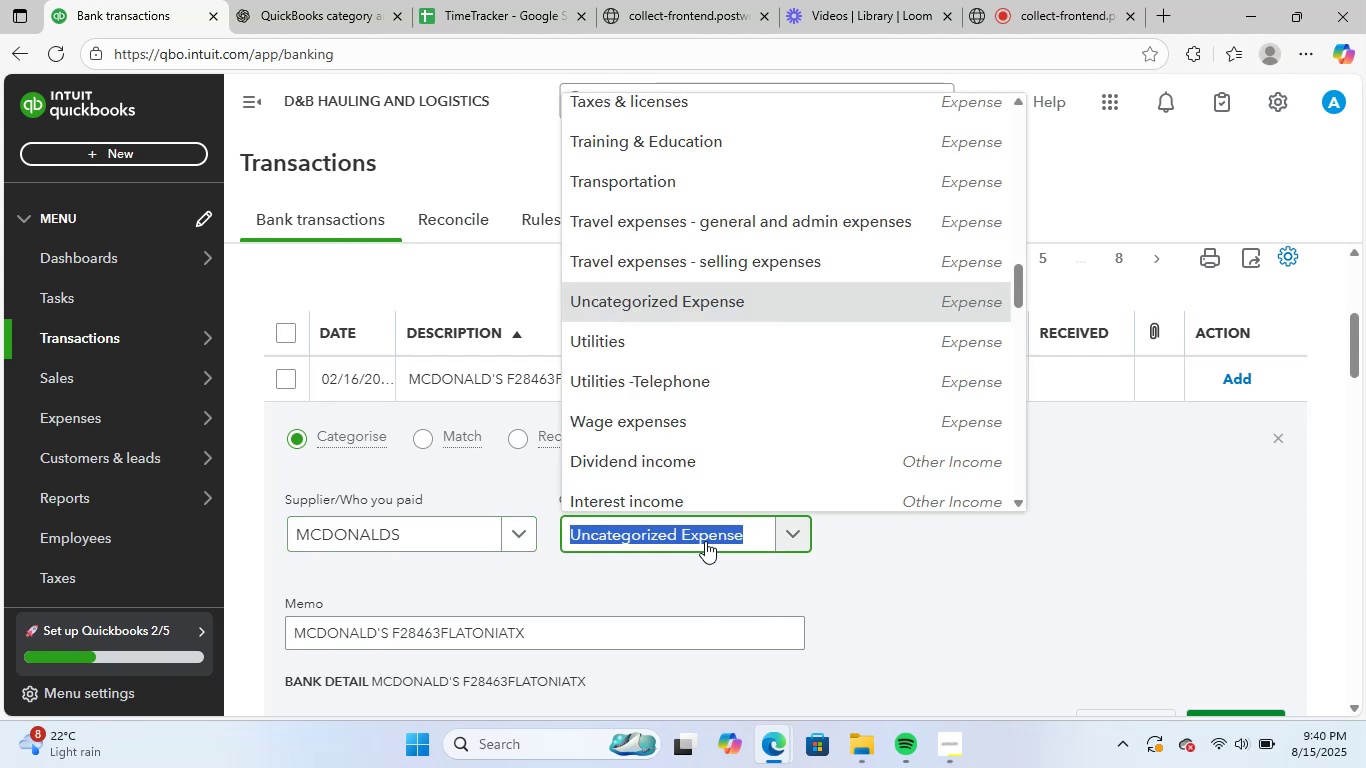 
type(meals)
 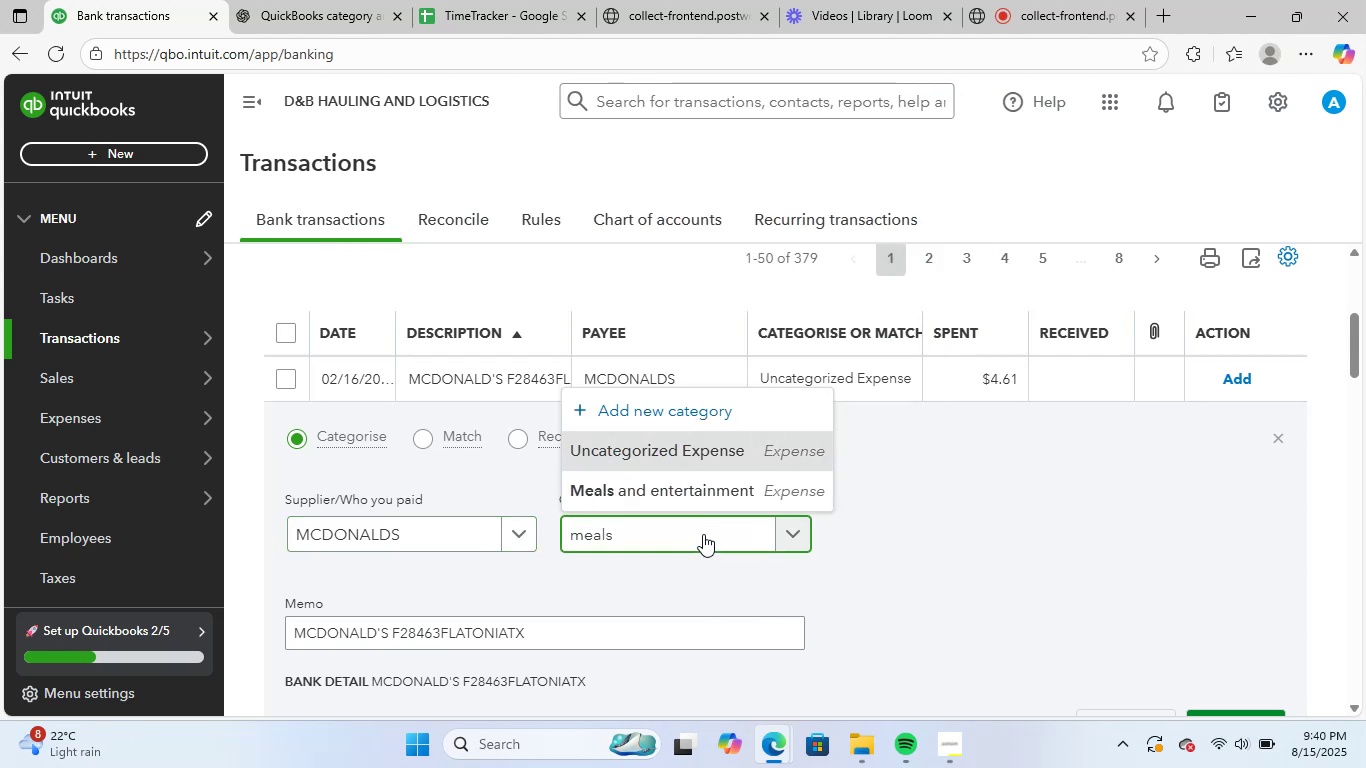 
left_click([701, 497])
 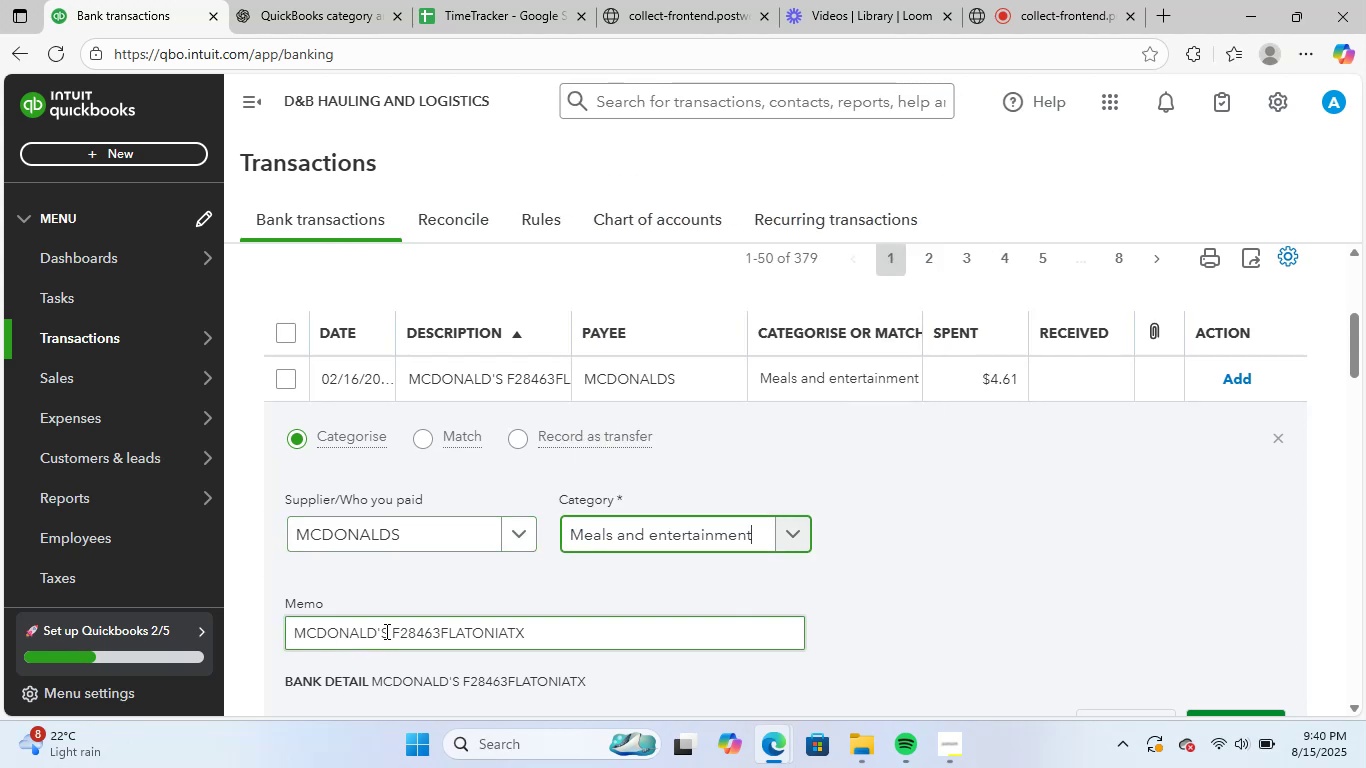 
scroll: coordinate [807, 531], scroll_direction: down, amount: 2.0
 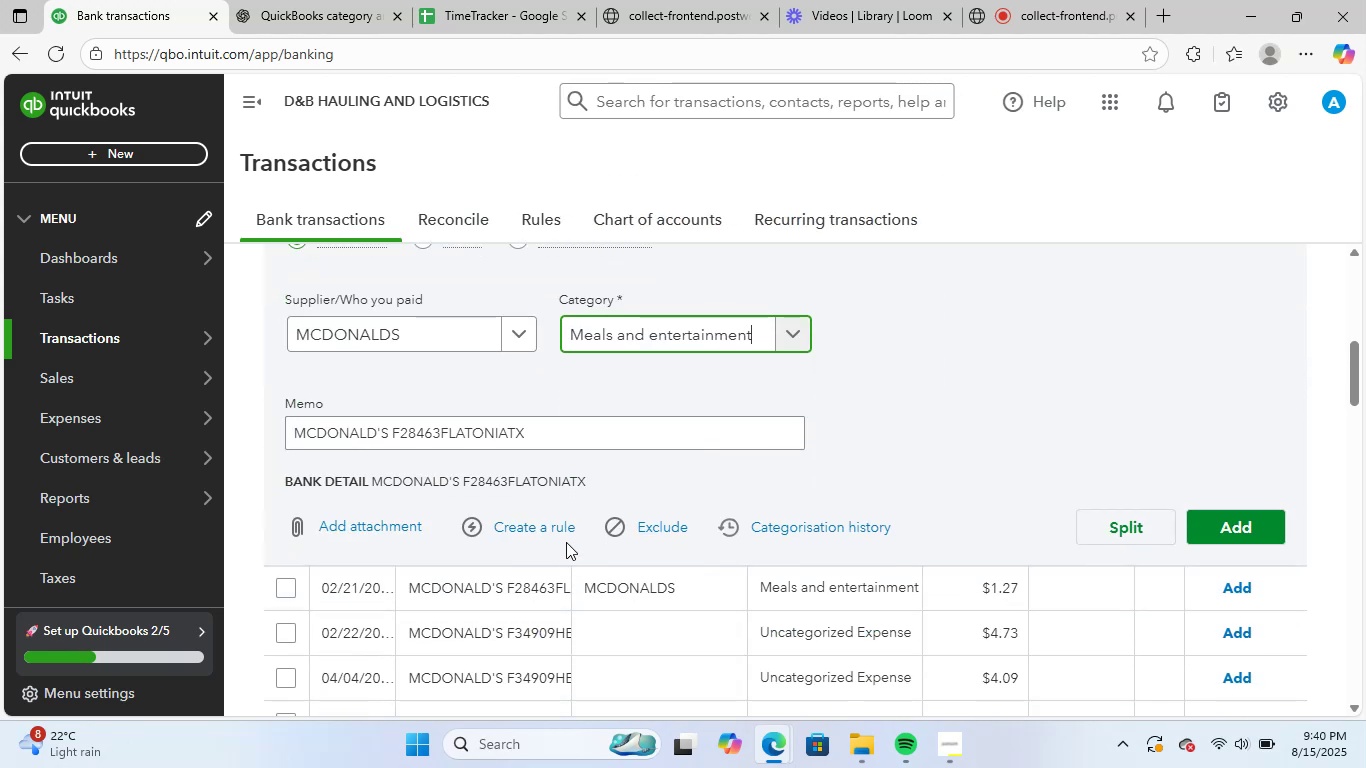 
left_click([561, 528])
 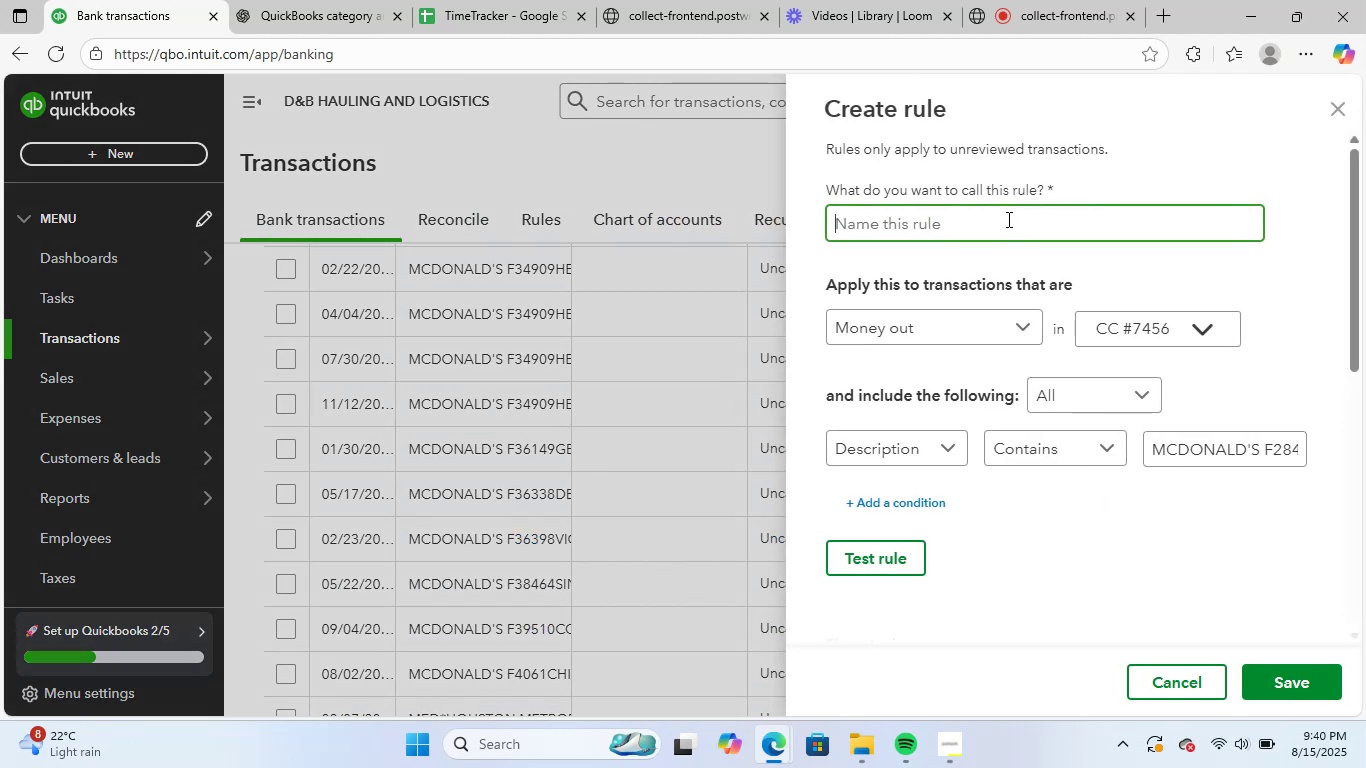 
type(mcdo)
 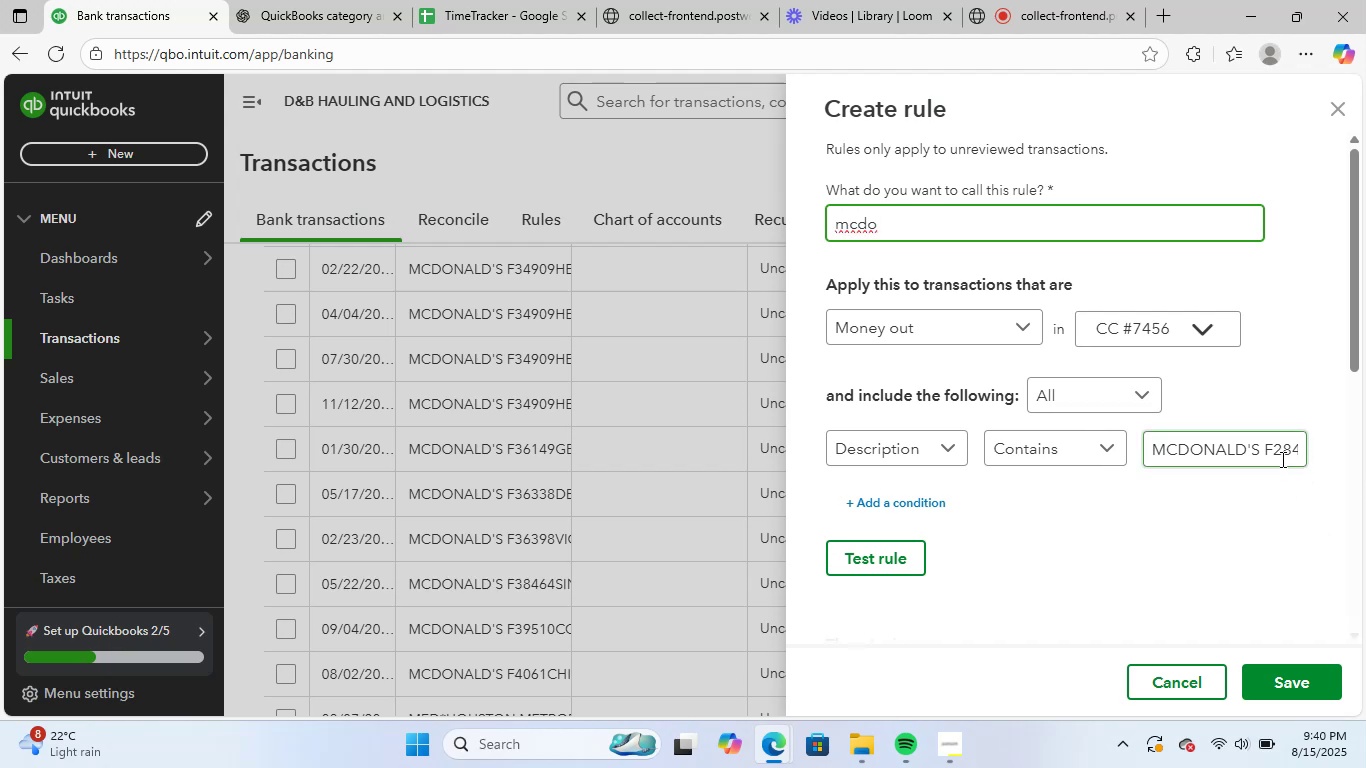 
left_click([1277, 456])
 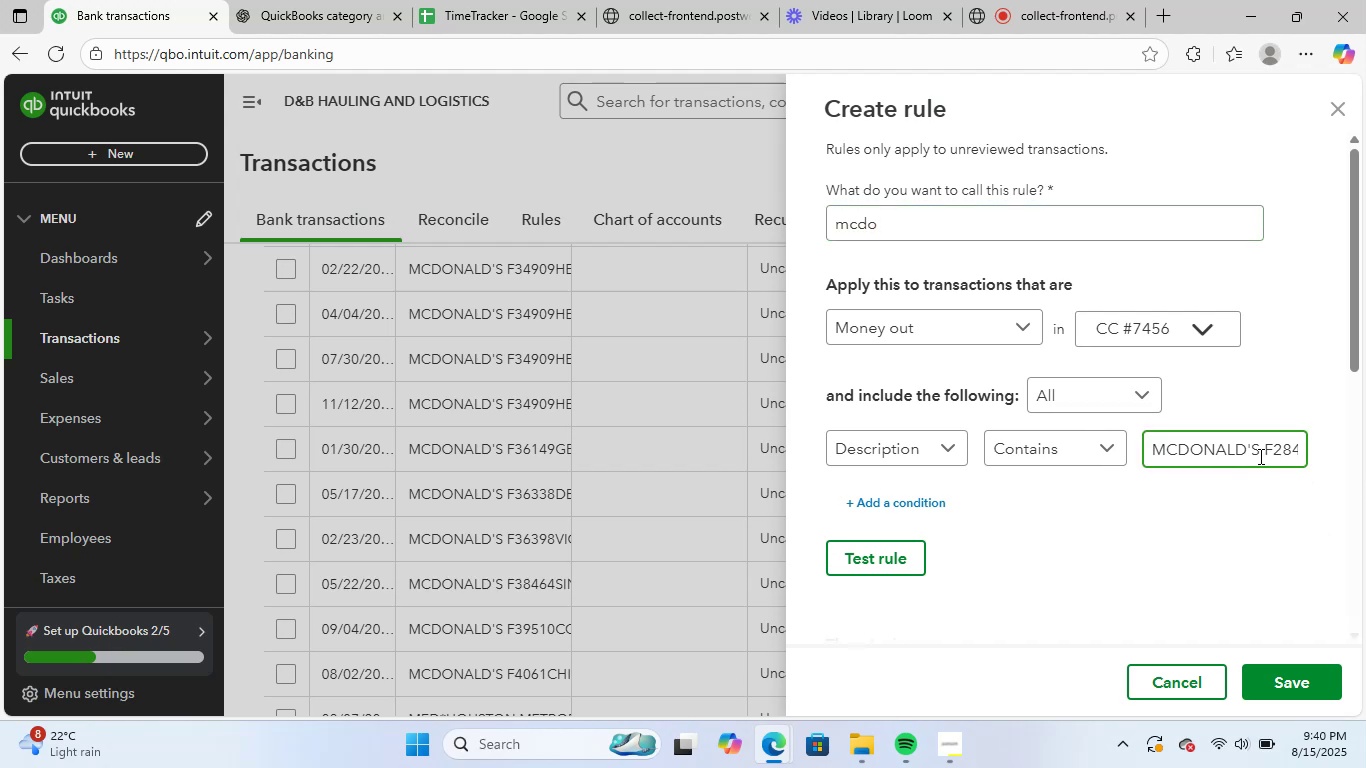 
left_click_drag(start_coordinate=[1260, 452], to_coordinate=[1365, 451])
 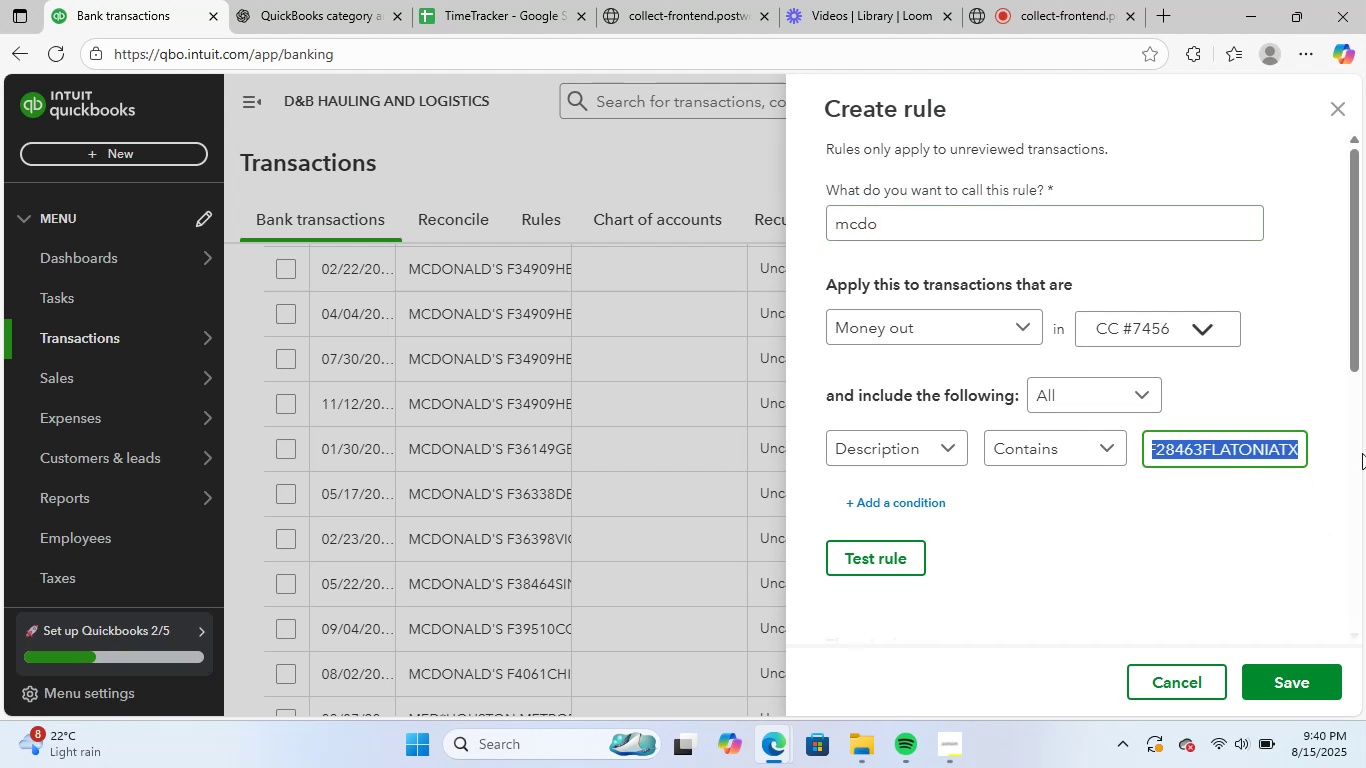 
key(Backspace)
 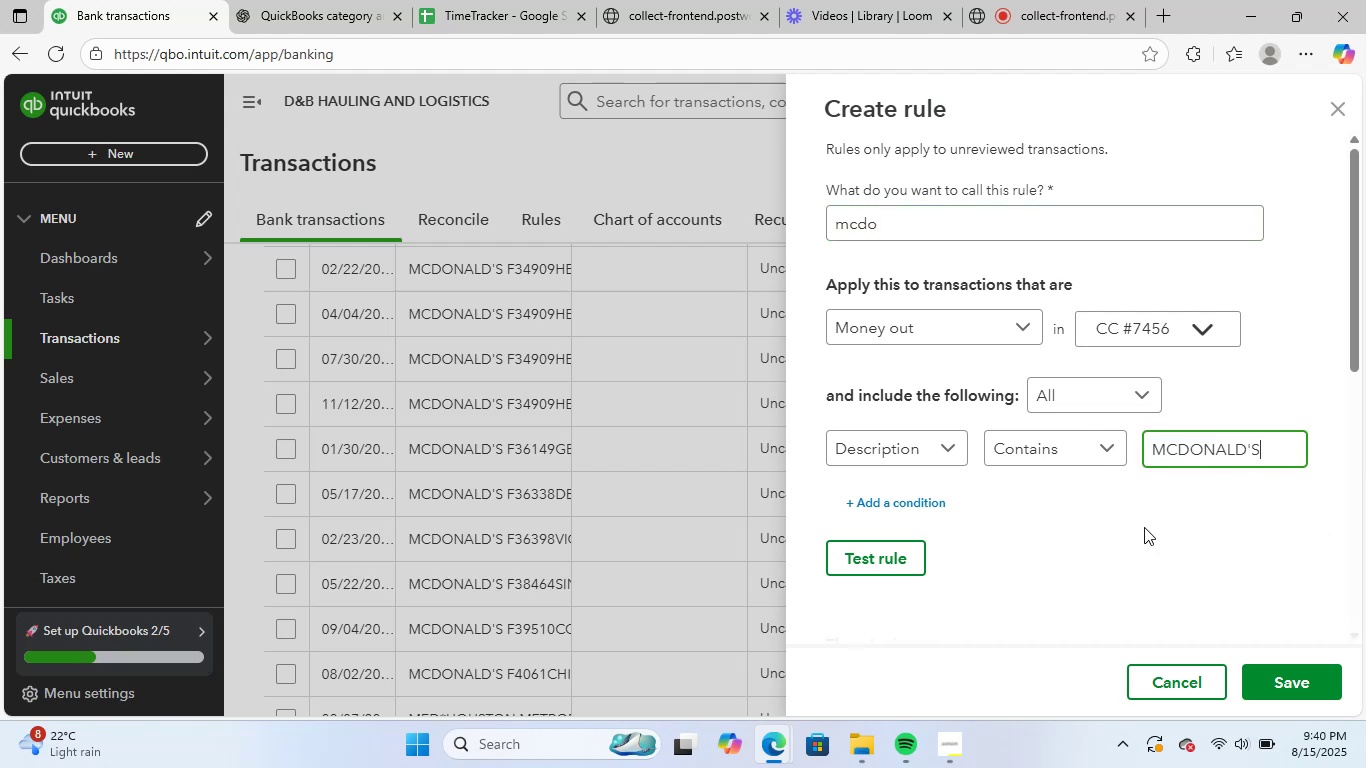 
left_click([1124, 522])
 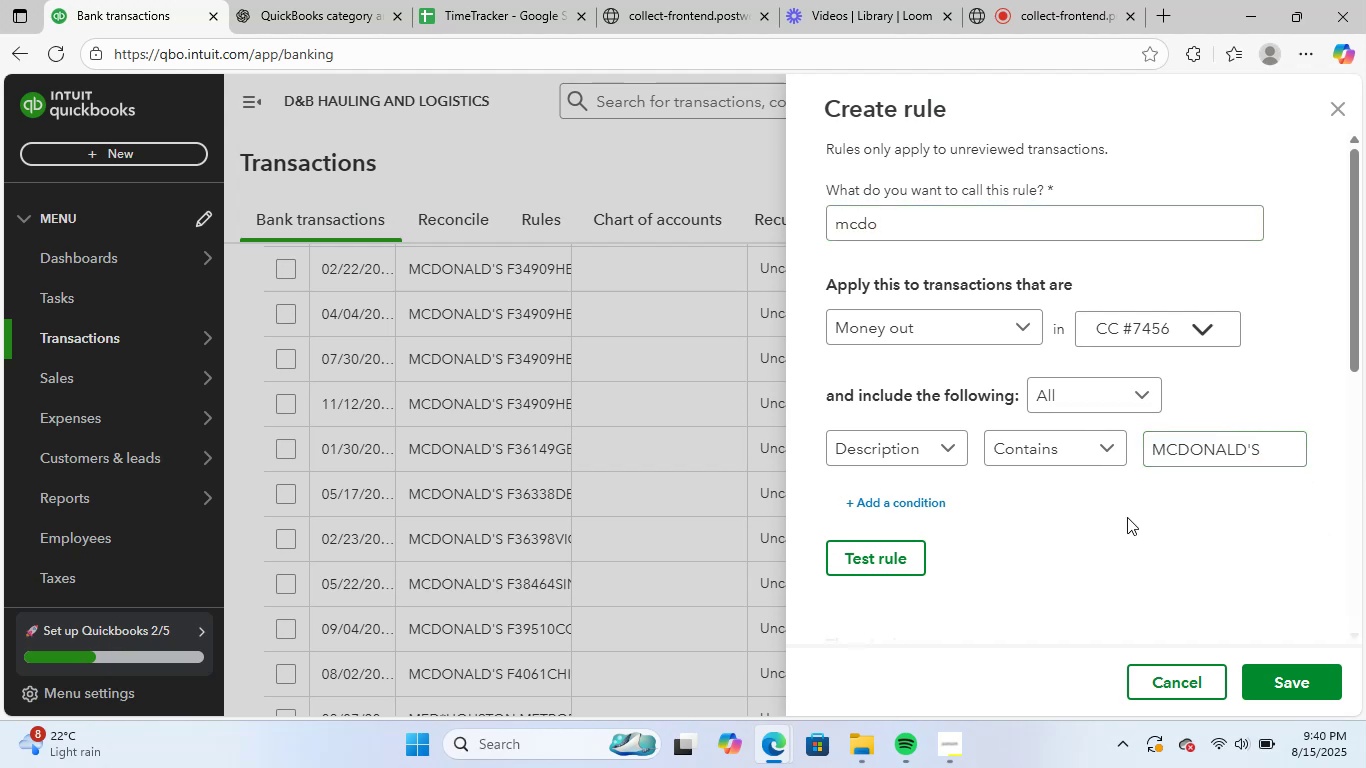 
scroll: coordinate [1196, 582], scroll_direction: down, amount: 10.0
 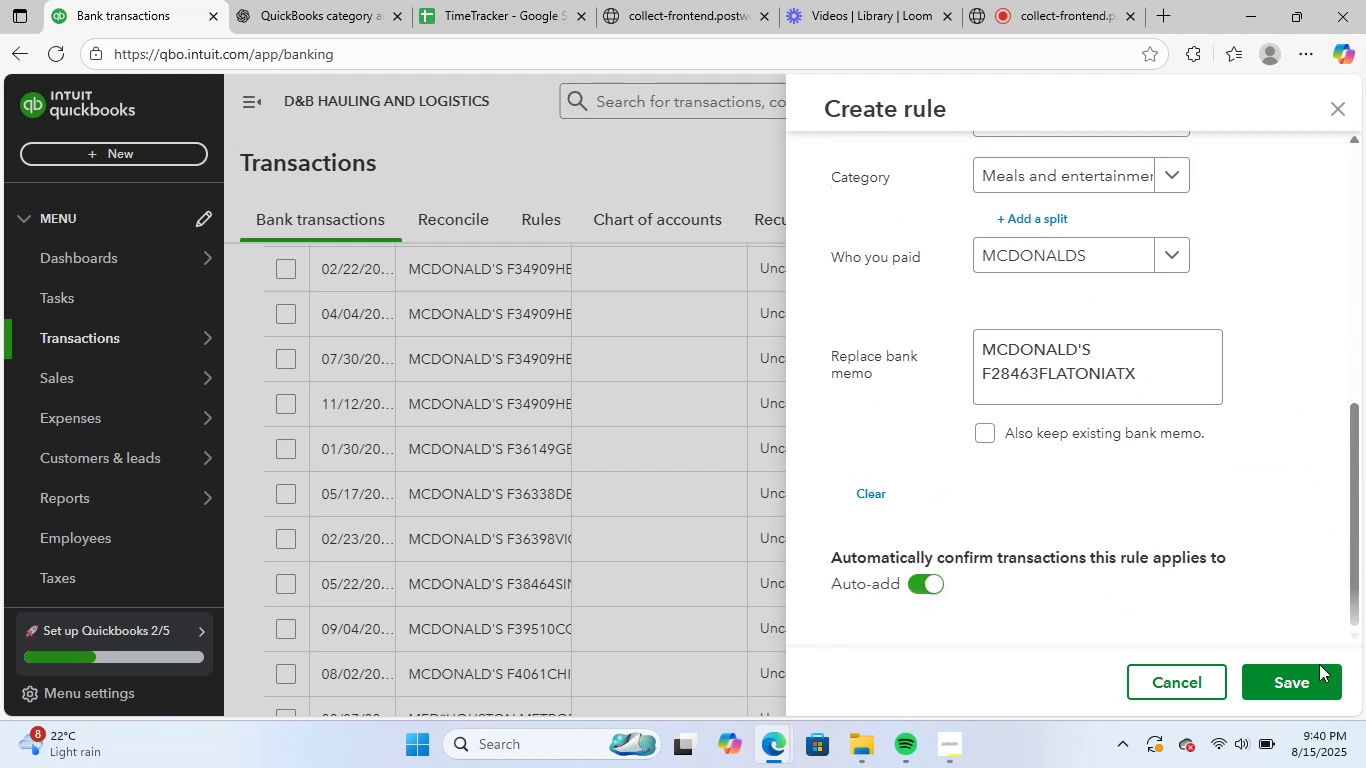 
left_click([1307, 681])
 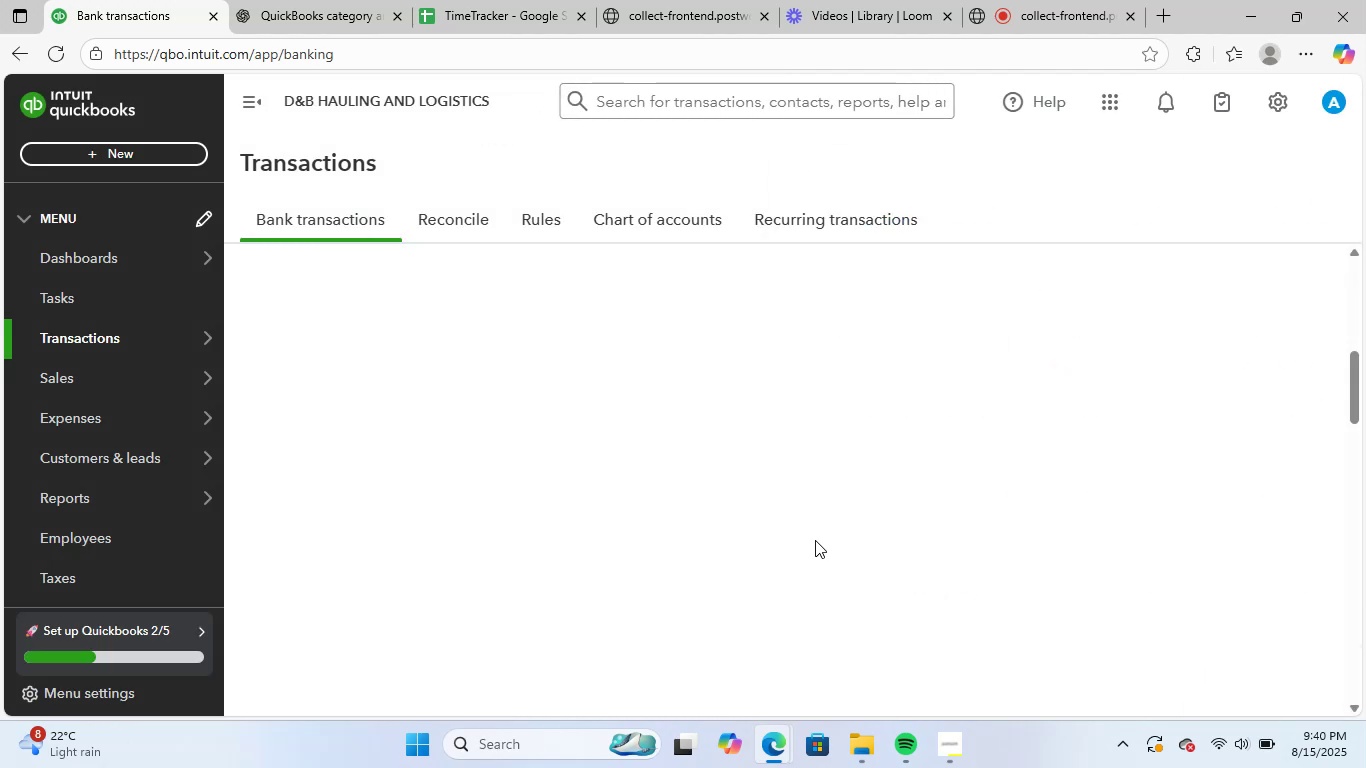 
wait(7.89)
 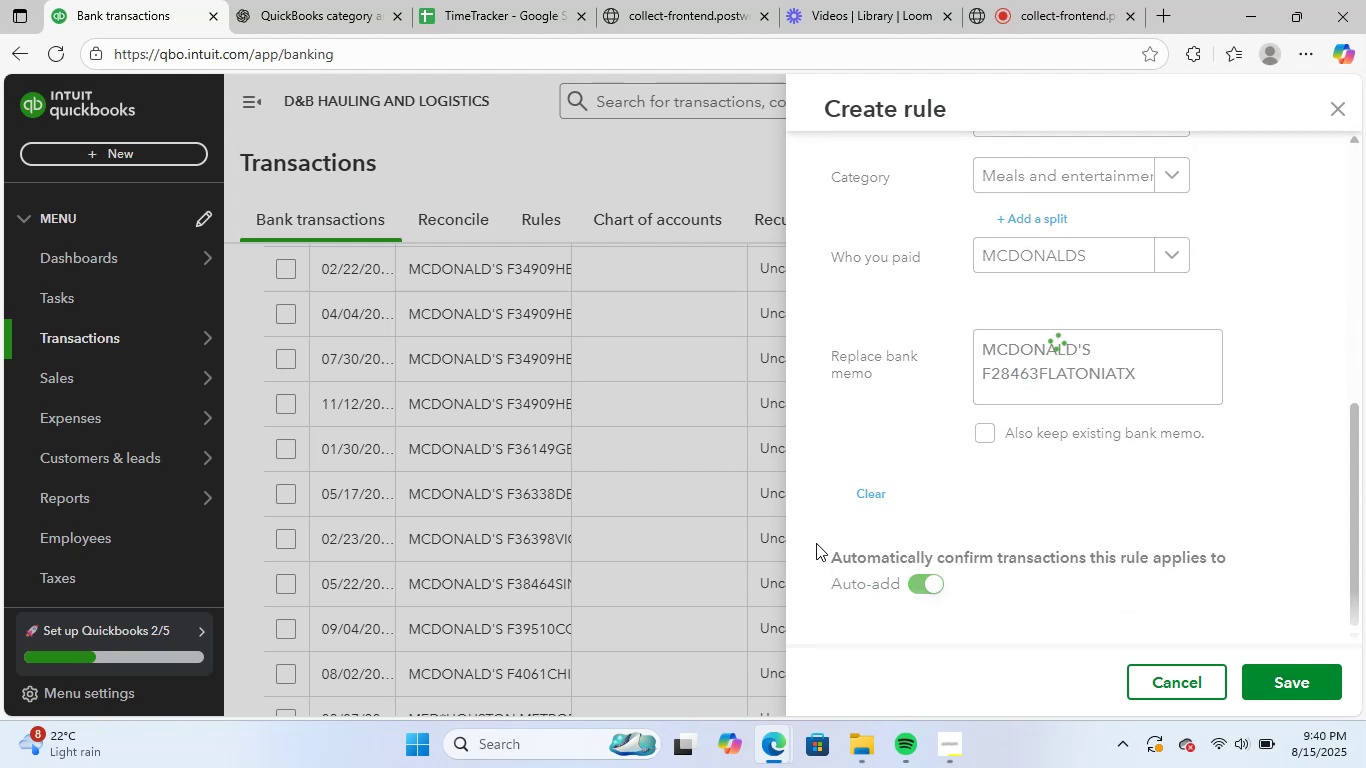 
scroll: coordinate [699, 560], scroll_direction: up, amount: 2.0
 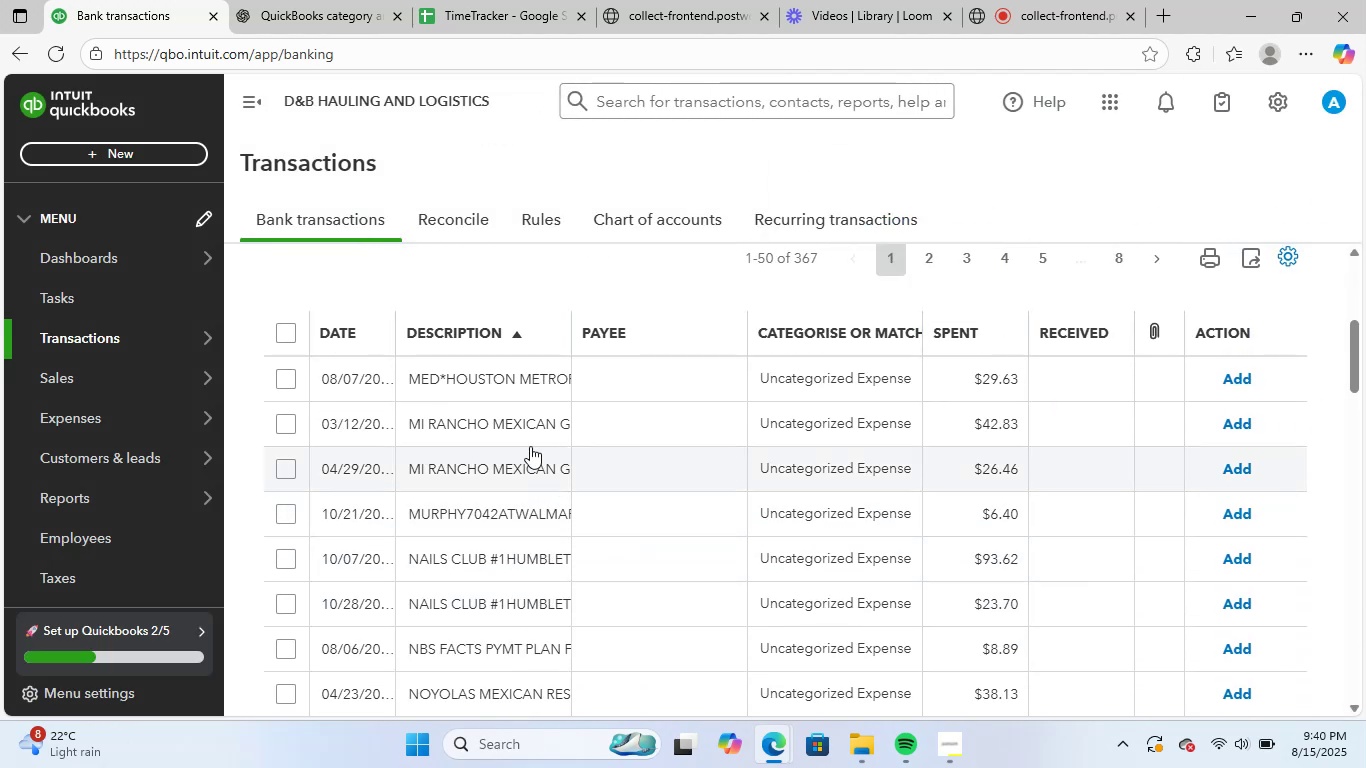 
left_click([526, 372])
 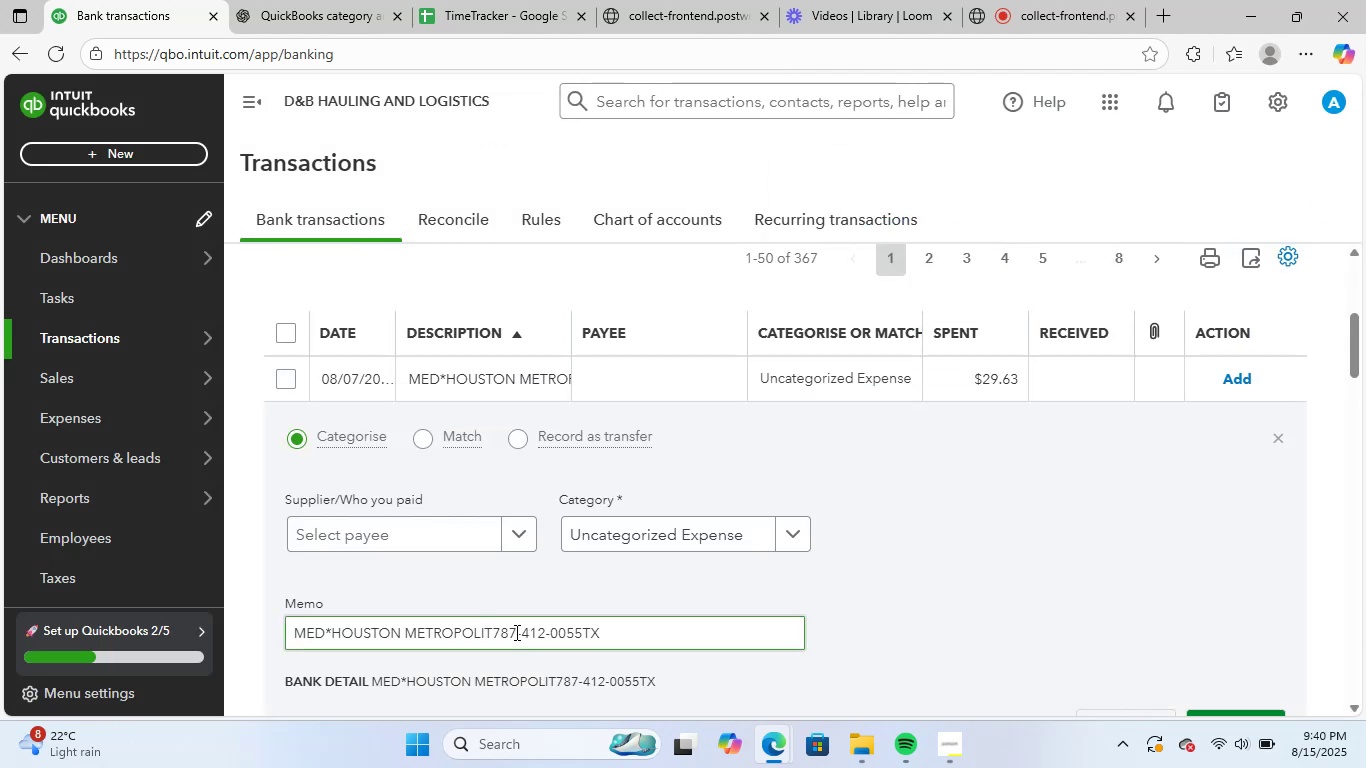 
left_click_drag(start_coordinate=[643, 632], to_coordinate=[165, 614])
 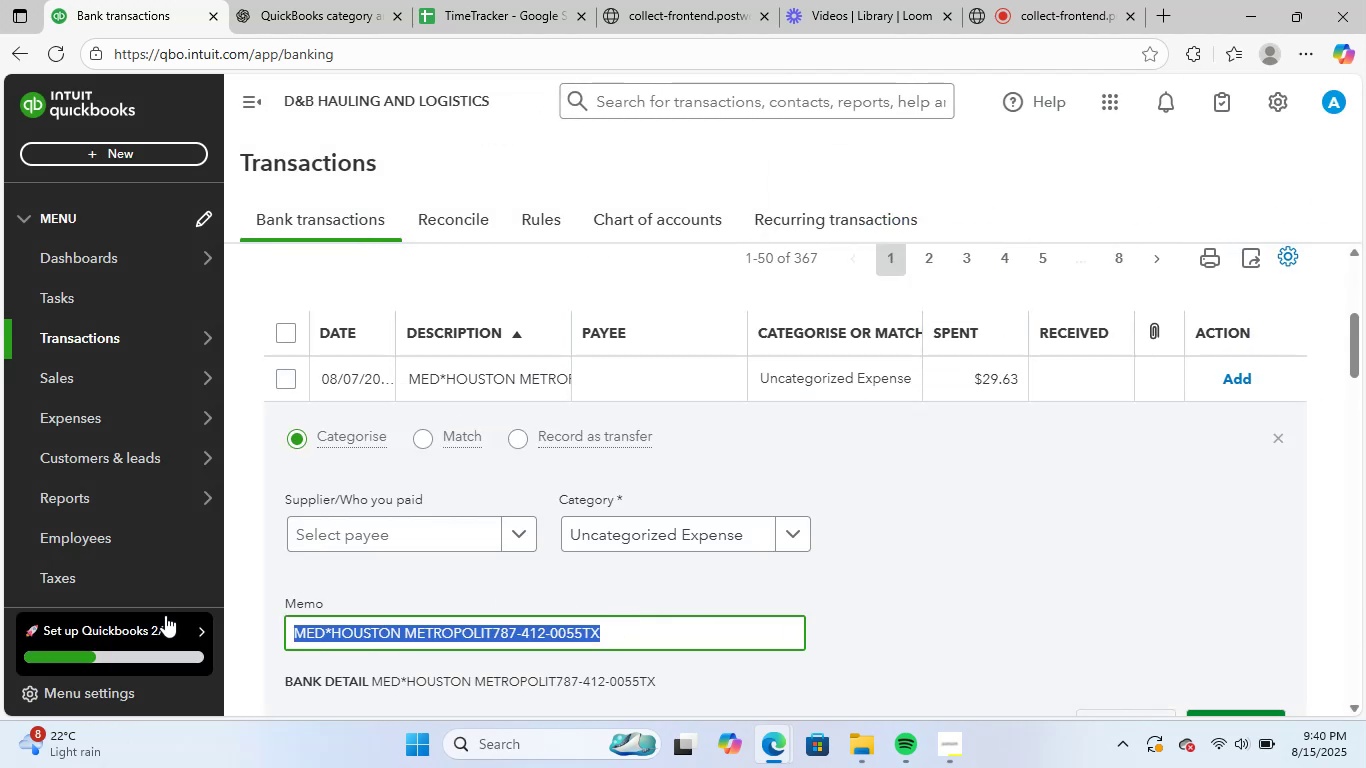 
key(Control+ControlLeft)
 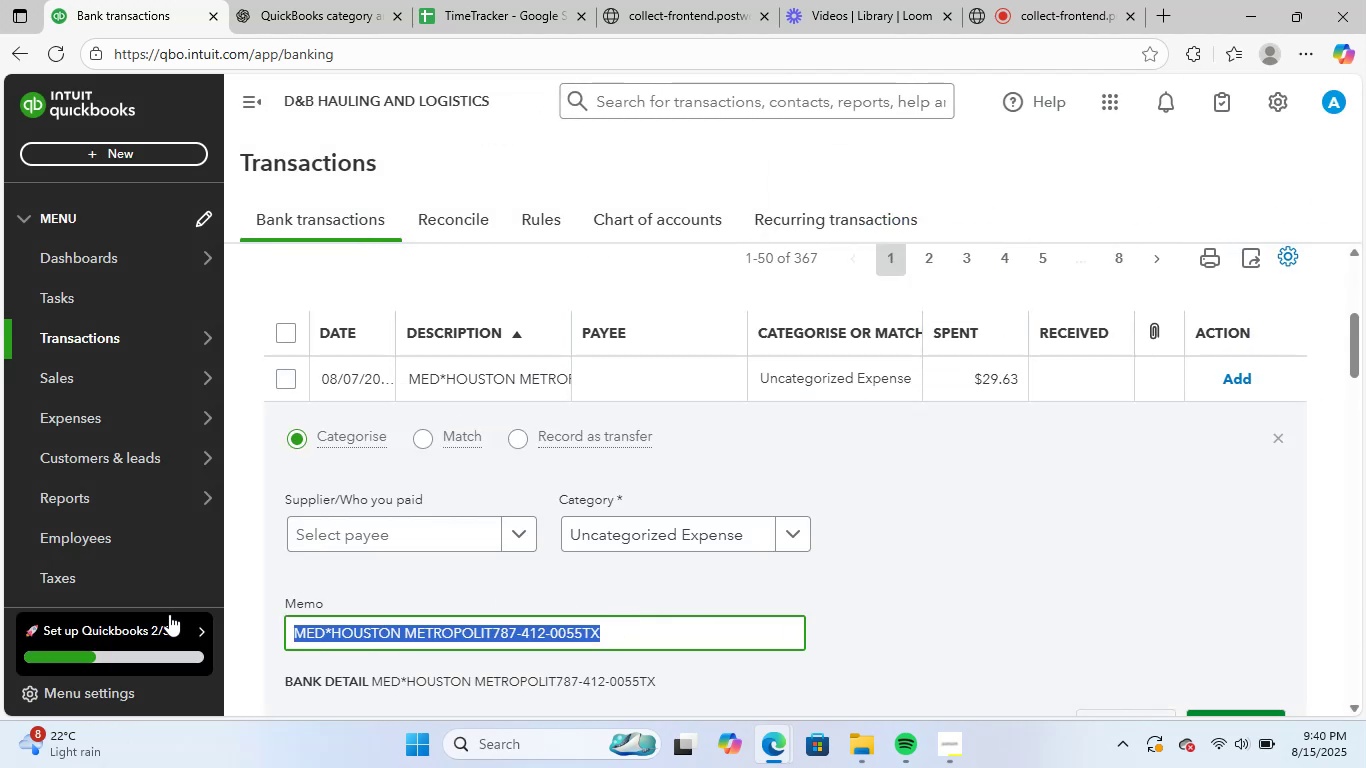 
key(Control+C)
 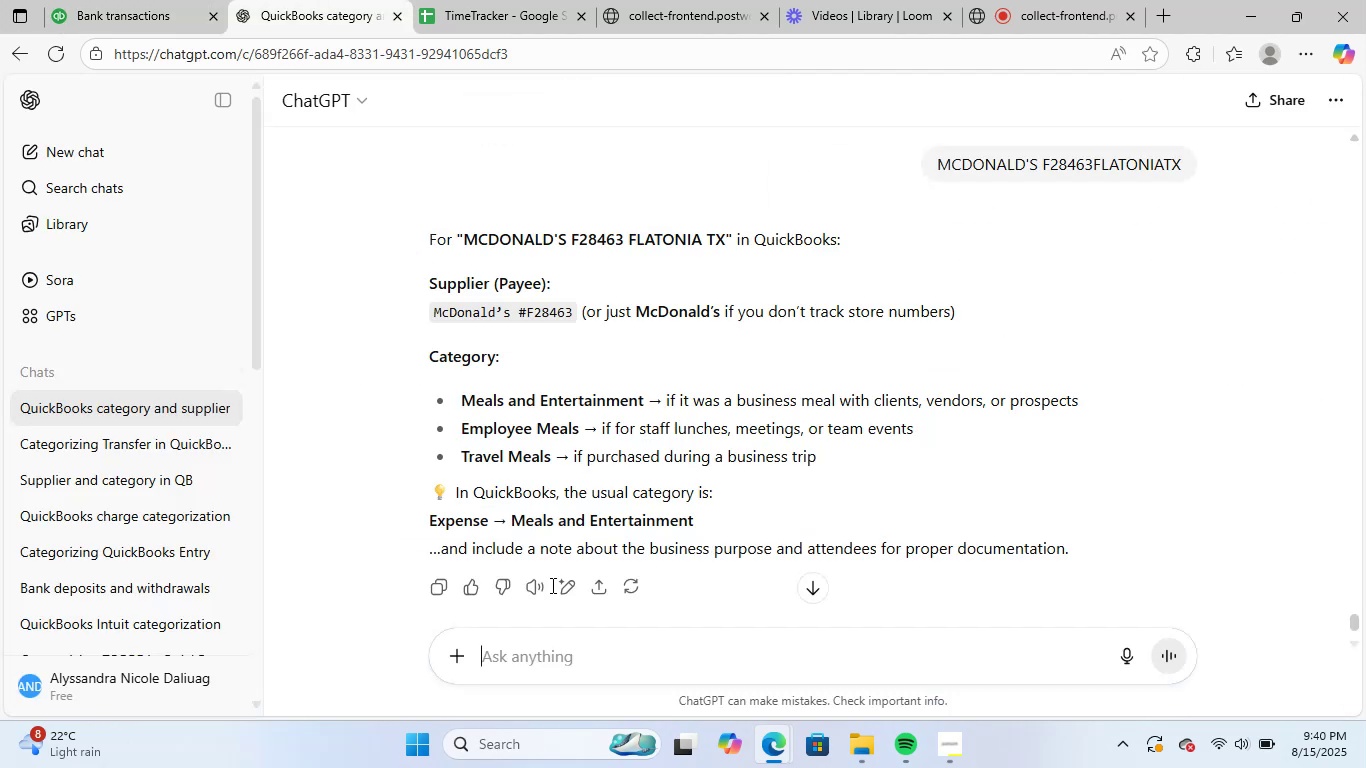 
left_click([562, 656])
 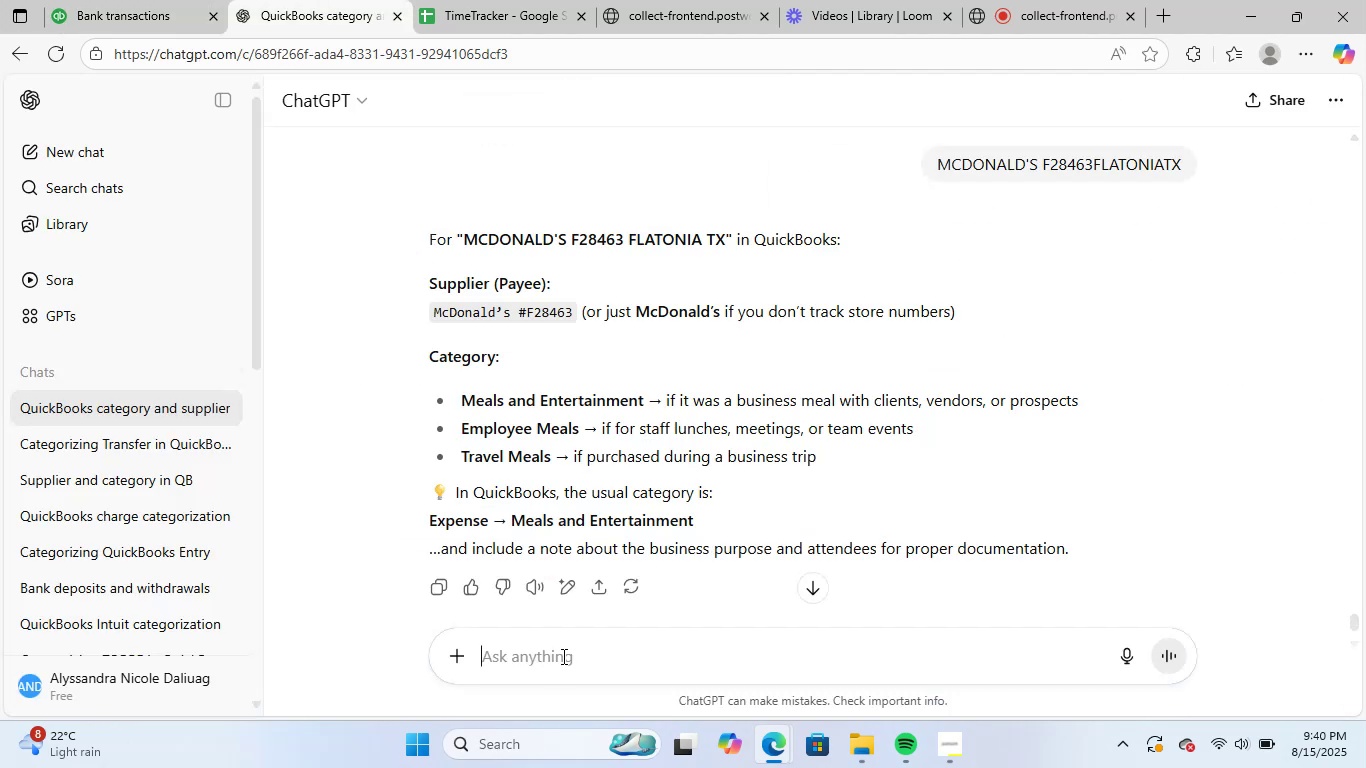 
key(Control+ControlLeft)
 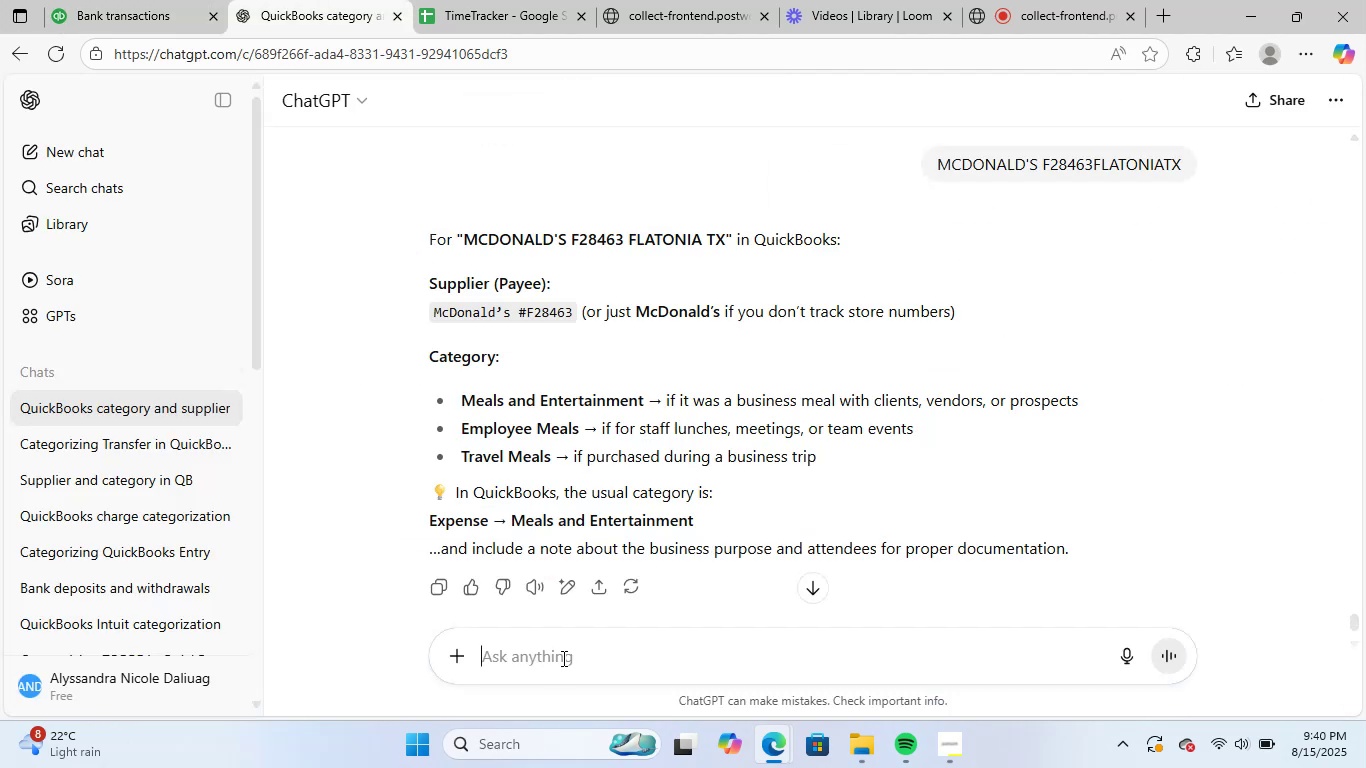 
key(Control+V)
 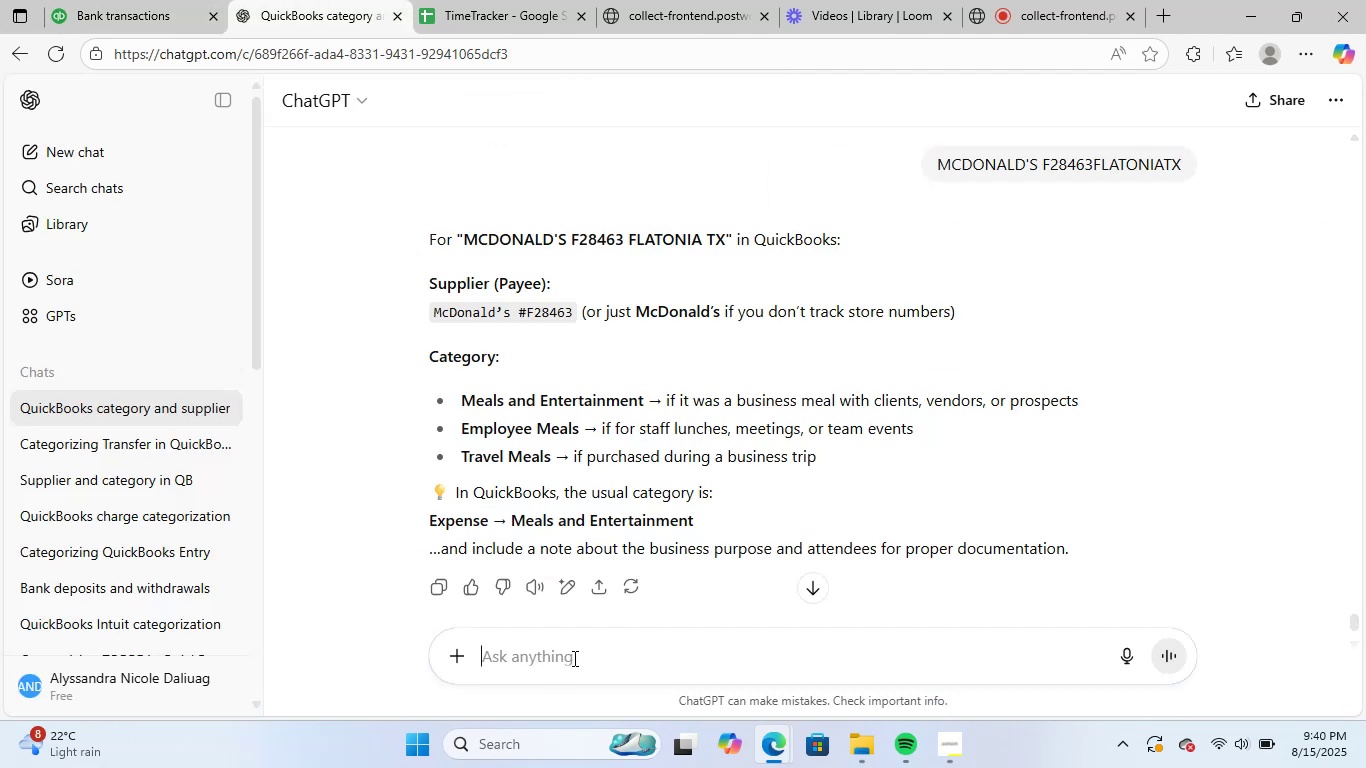 
key(NumpadEnter)
 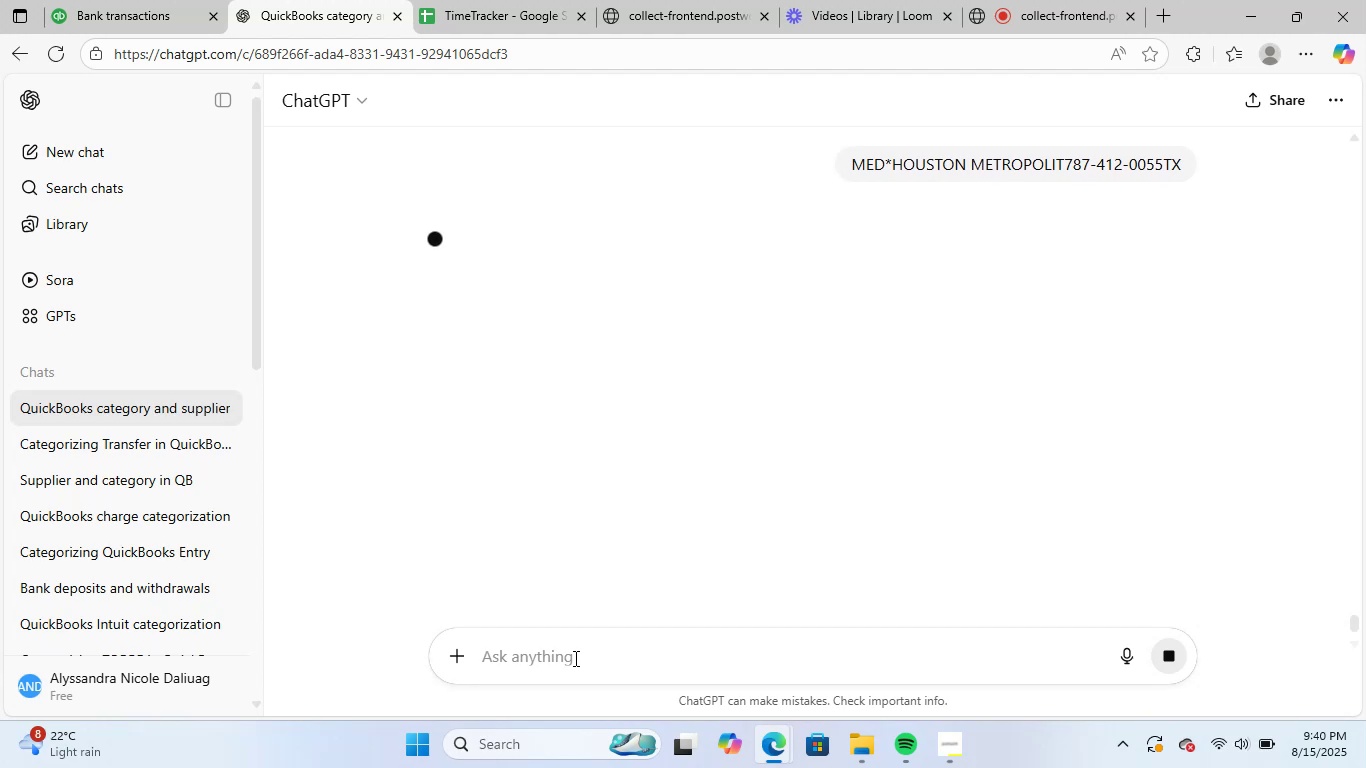 
wait(9.18)
 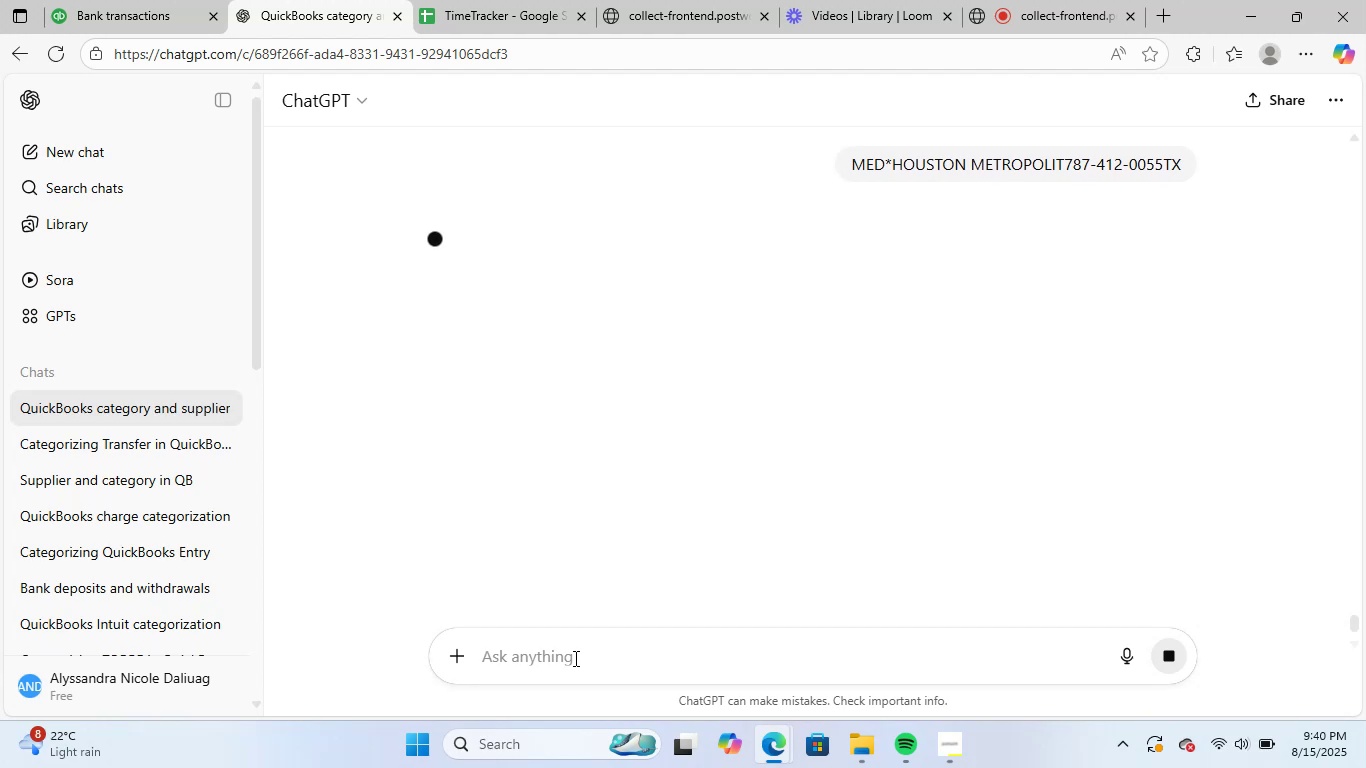 
left_click_drag(start_coordinate=[434, 313], to_coordinate=[616, 322])
 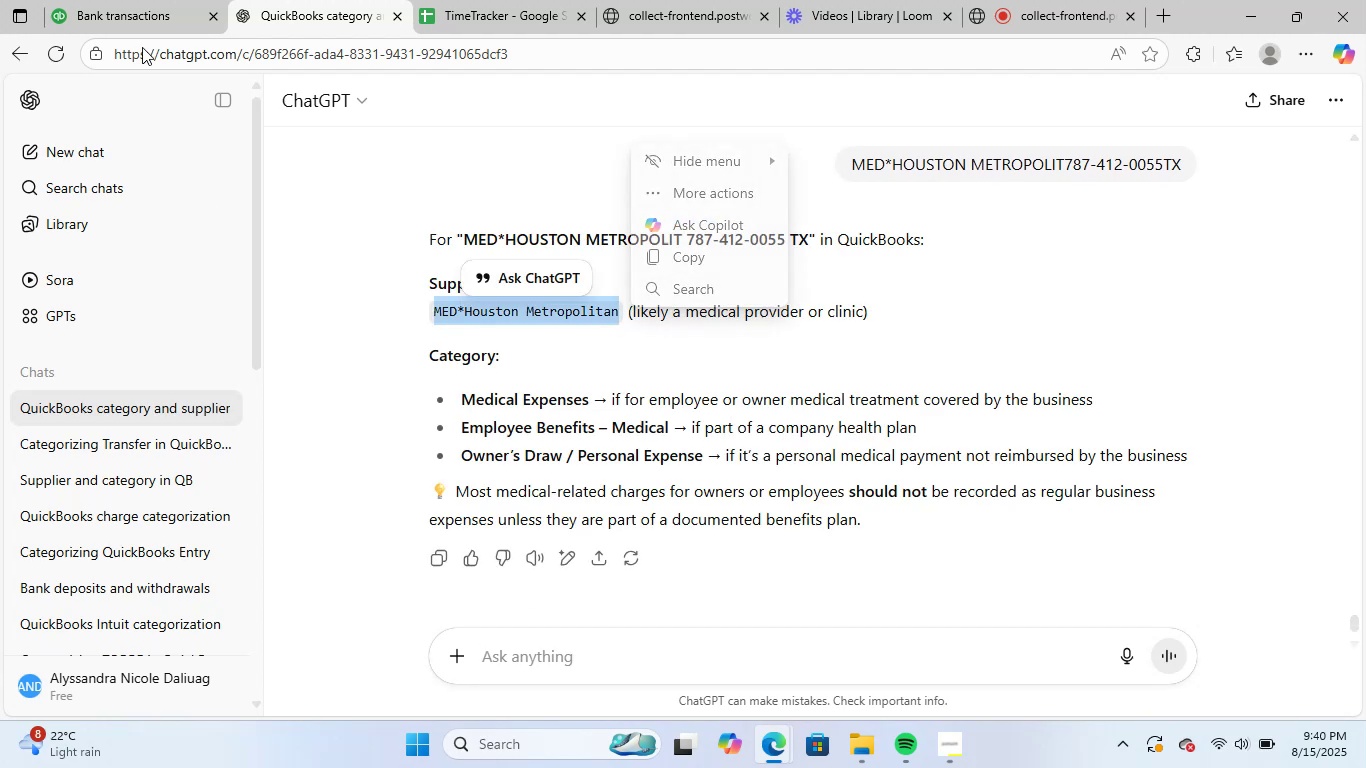 
key(Control+ControlLeft)
 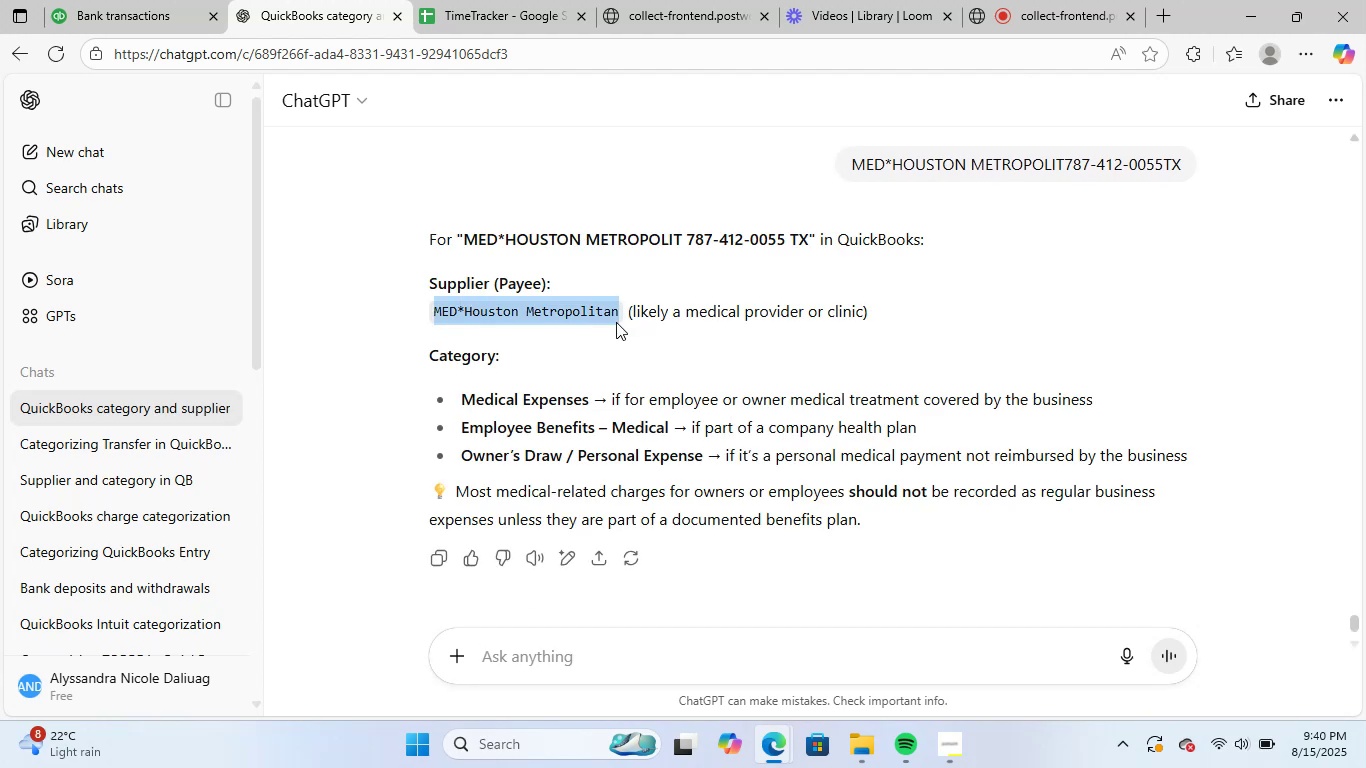 
key(Control+C)
 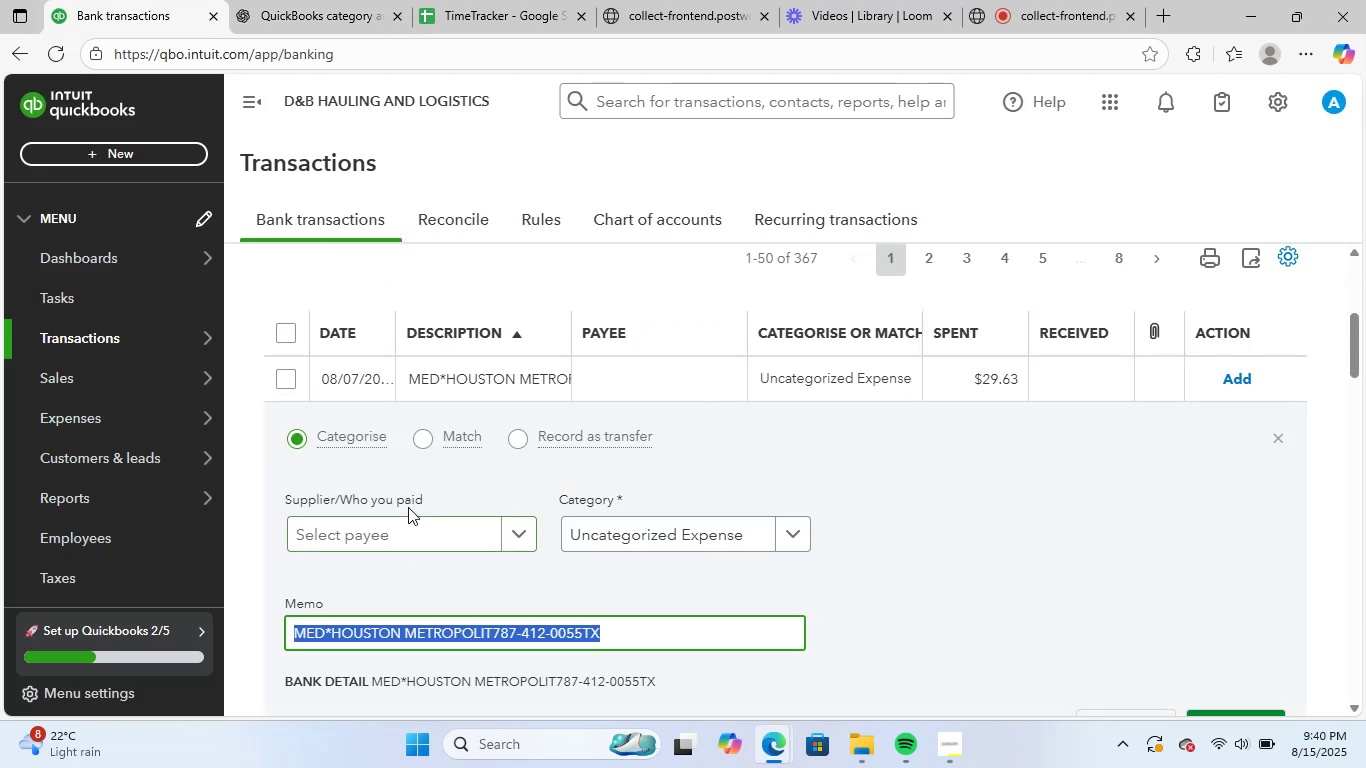 
double_click([411, 527])
 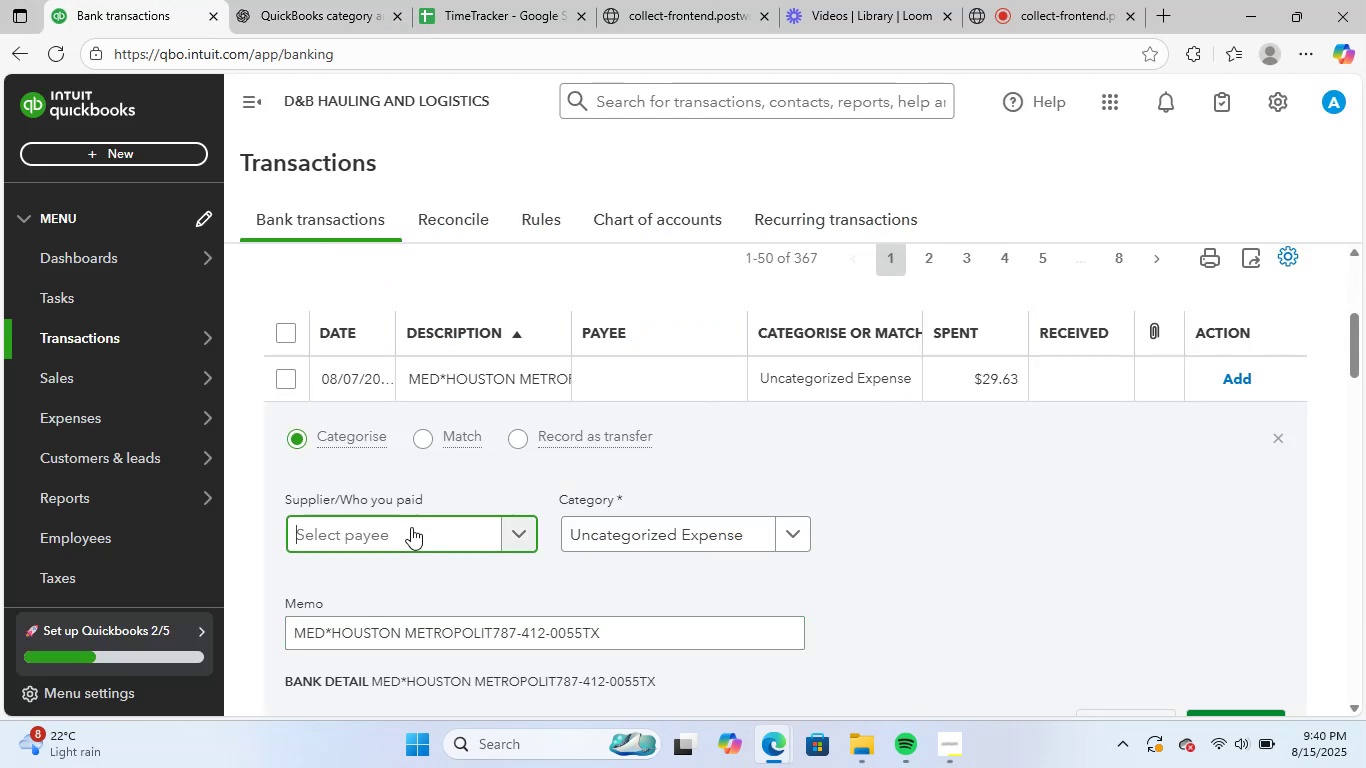 
key(Control+ControlLeft)
 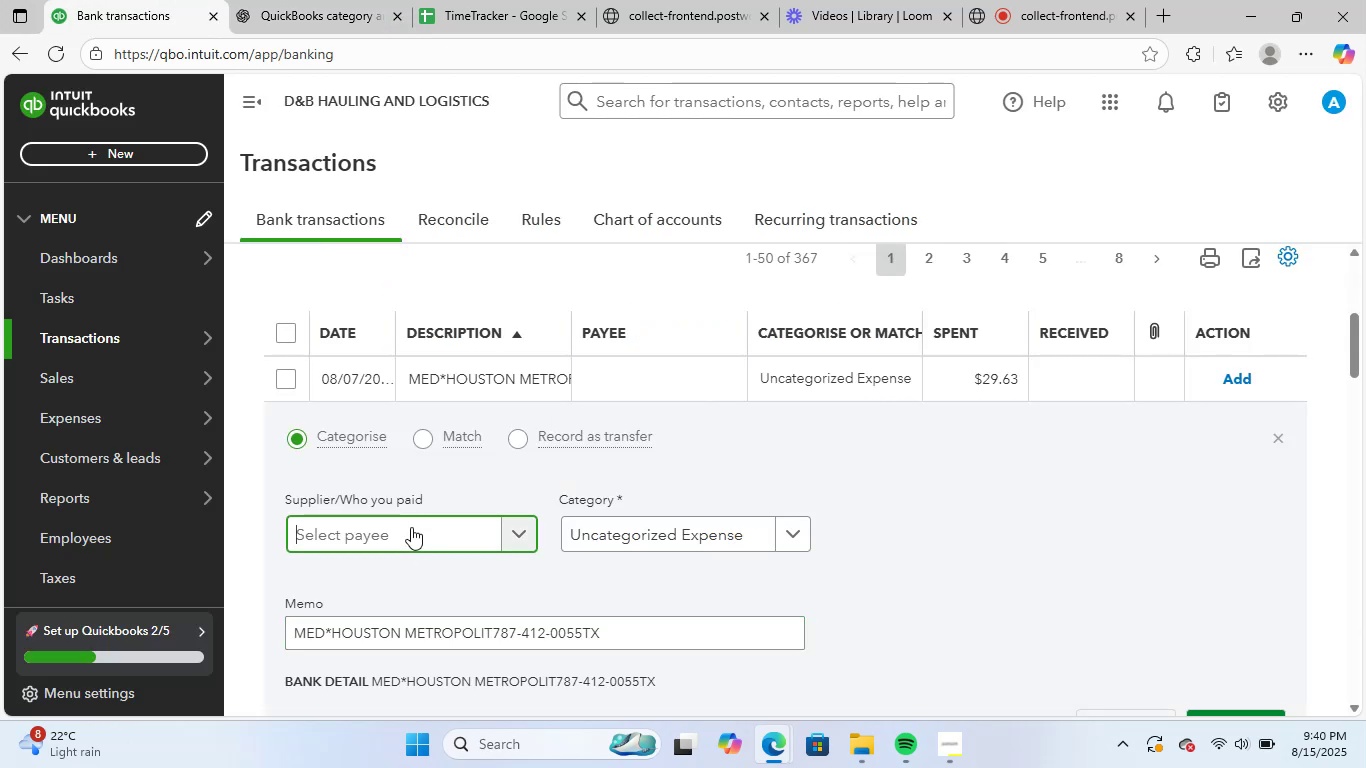 
key(Control+V)
 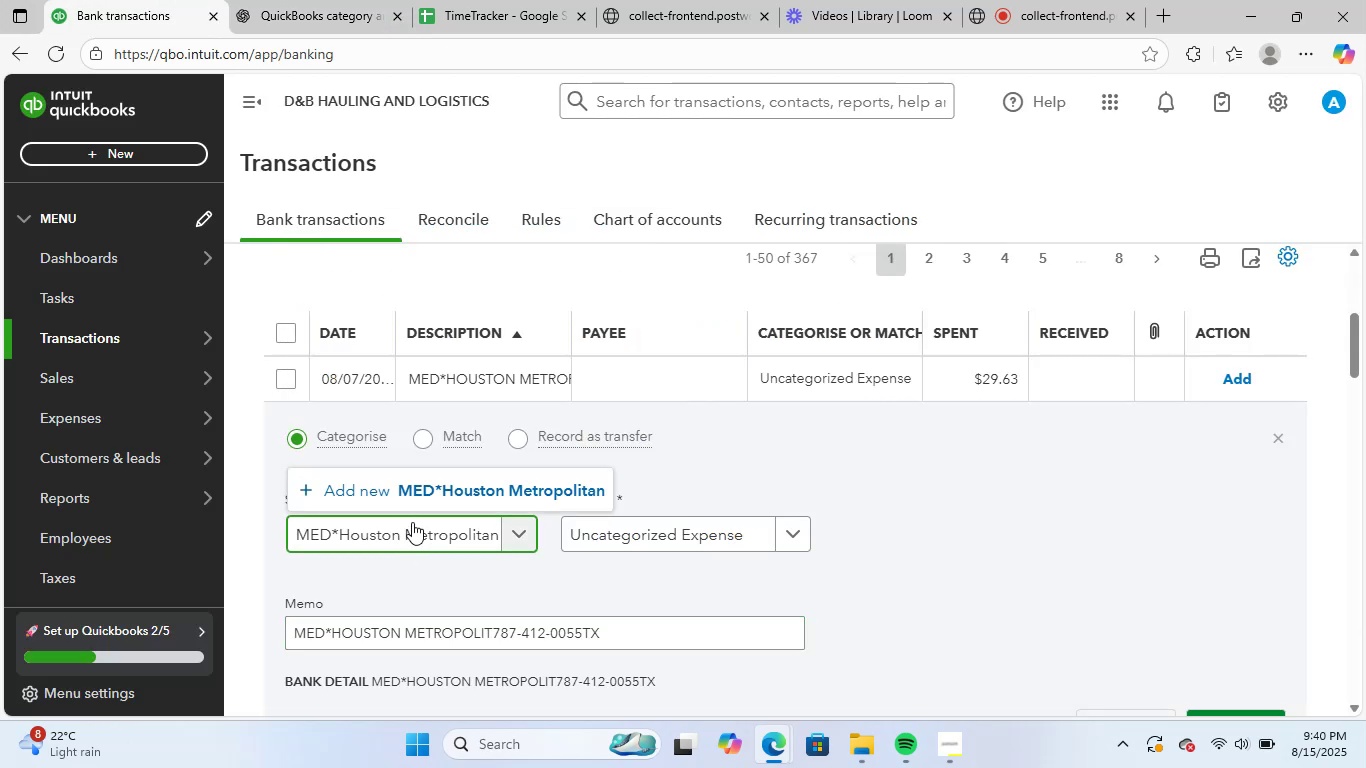 
left_click([489, 493])
 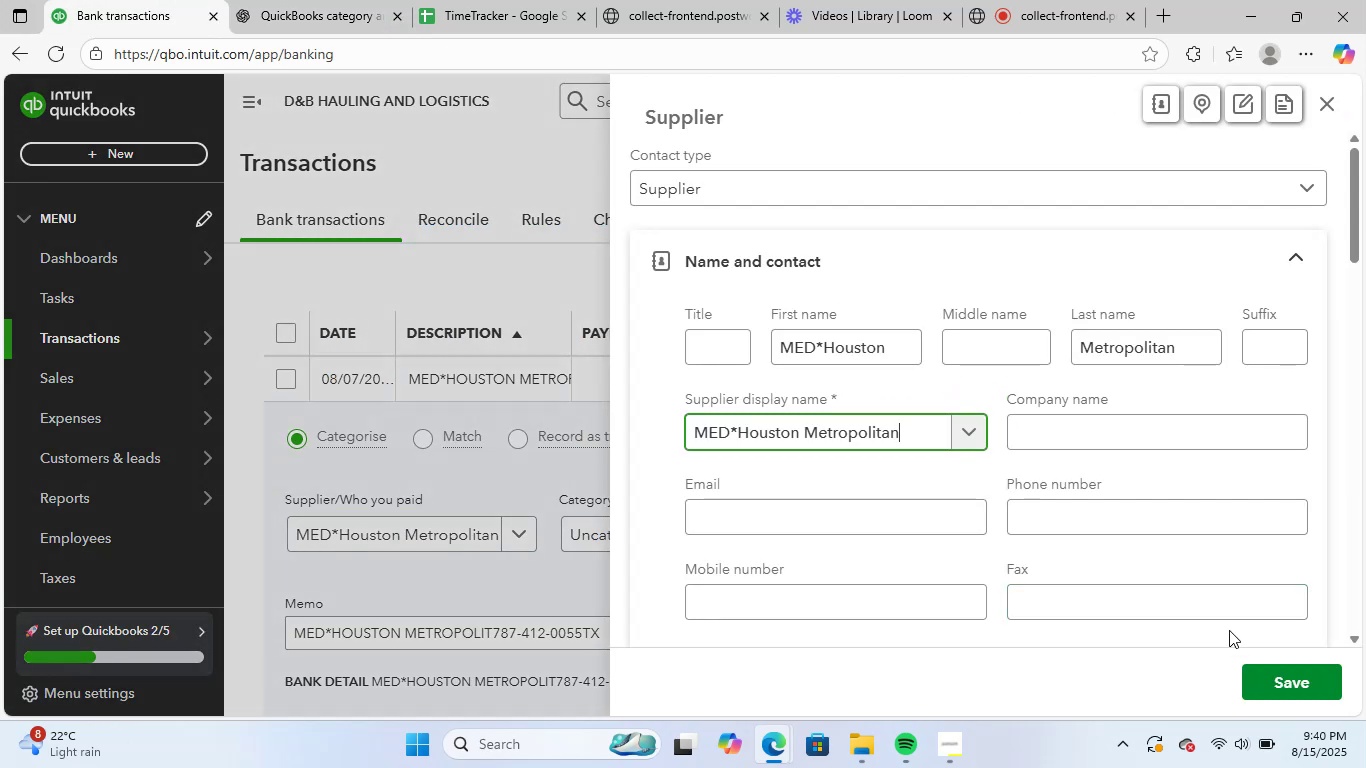 
left_click([1273, 678])
 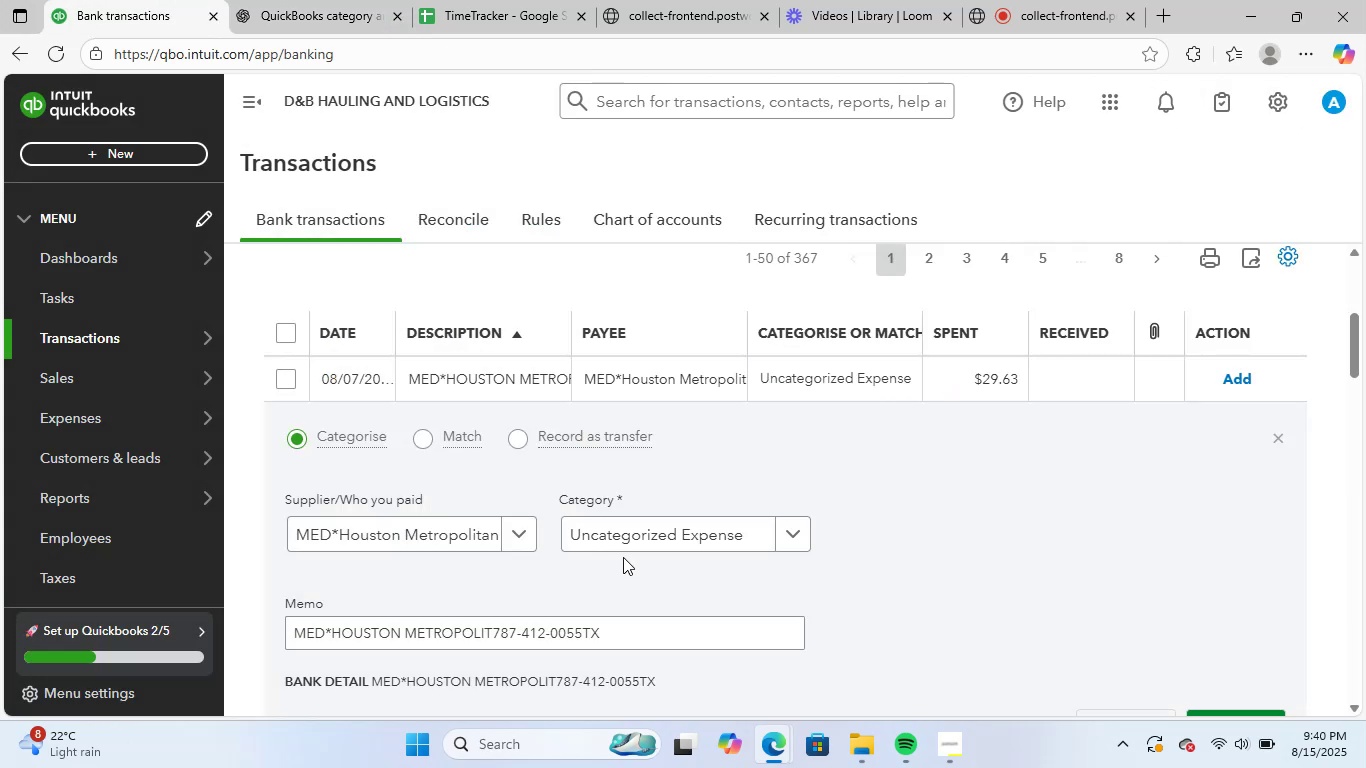 
left_click([638, 540])
 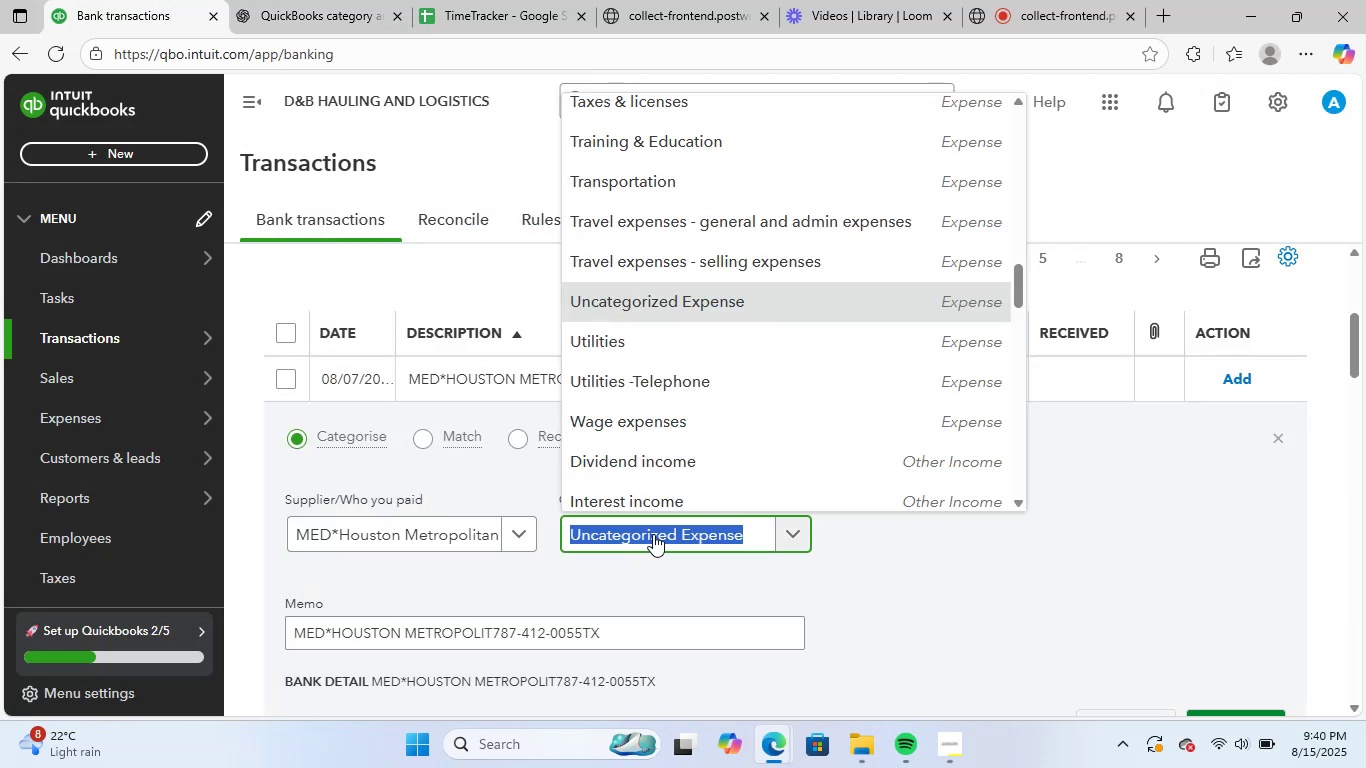 
type(me)
key(Backspace)
key(Backspace)
type(hea)
 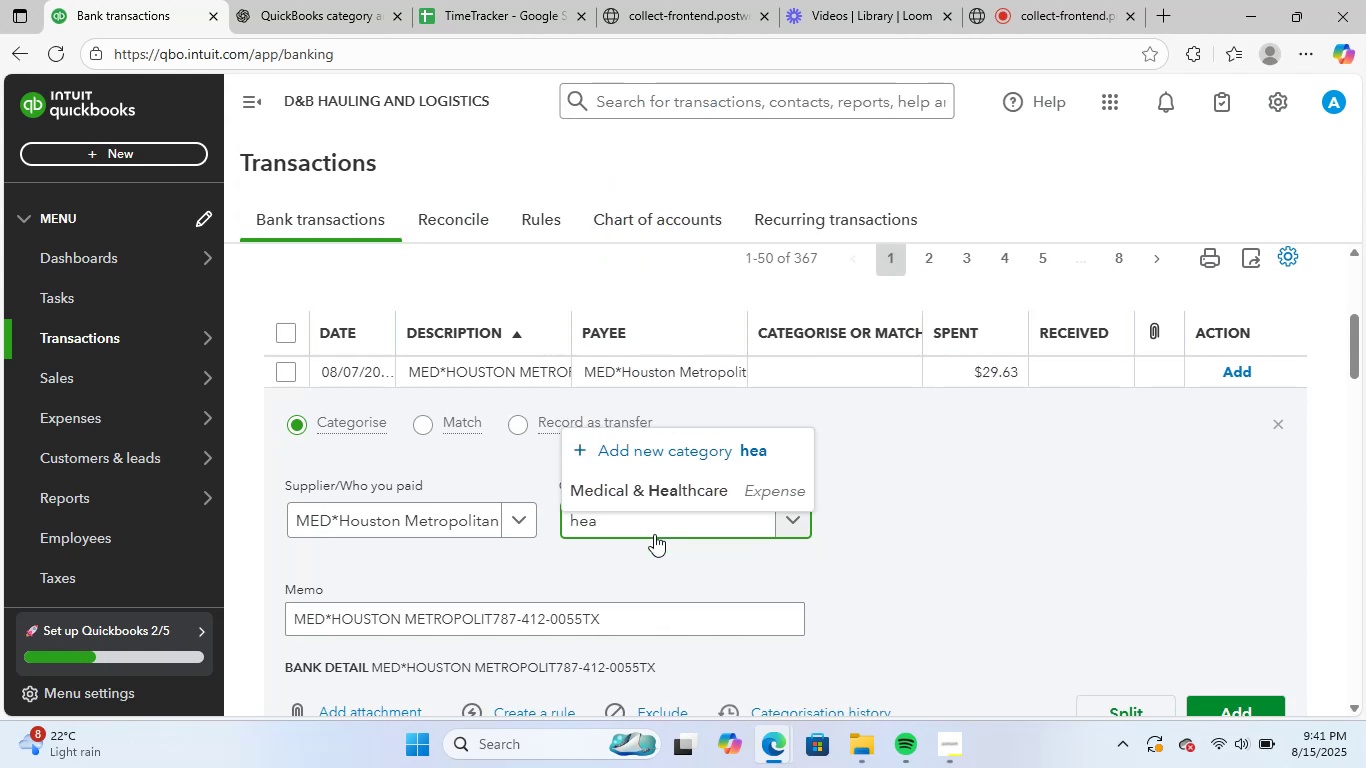 
left_click([685, 495])
 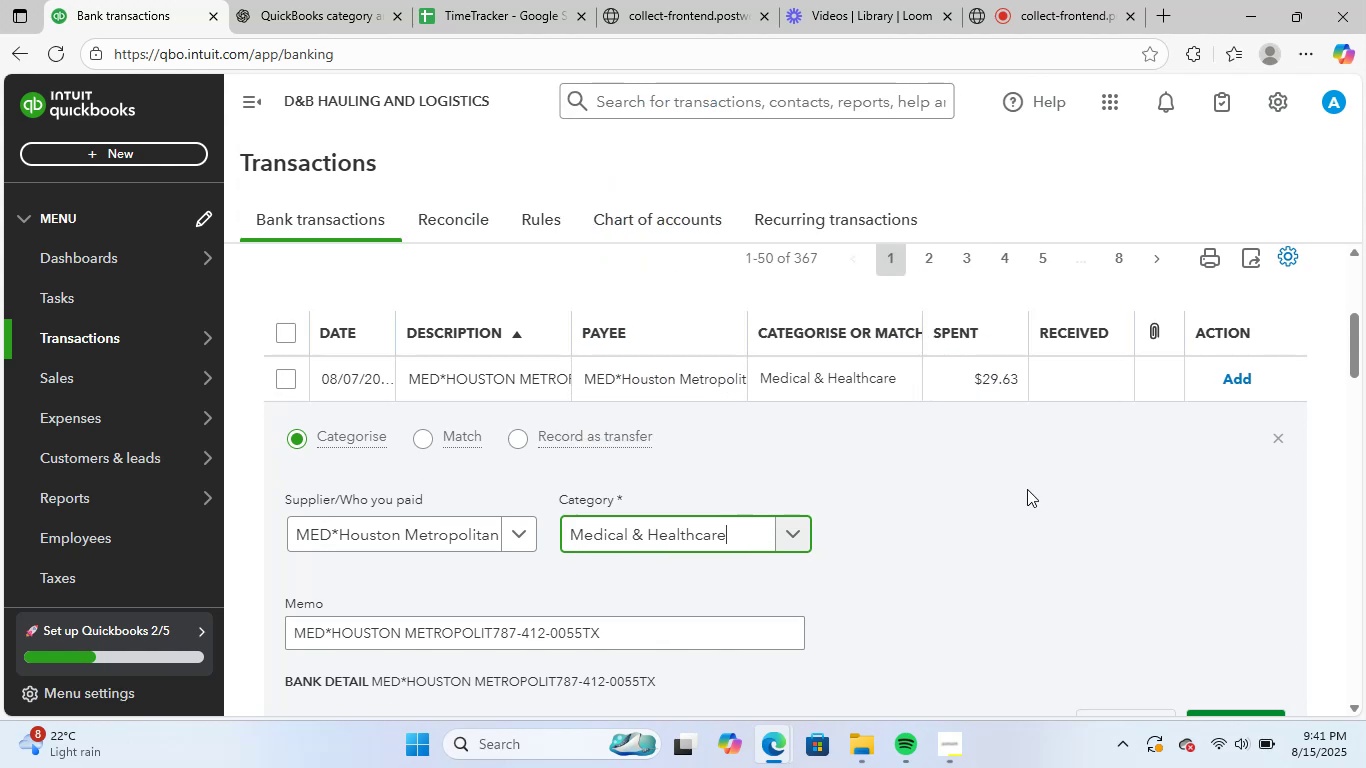 
scroll: coordinate [1027, 489], scroll_direction: down, amount: 1.0
 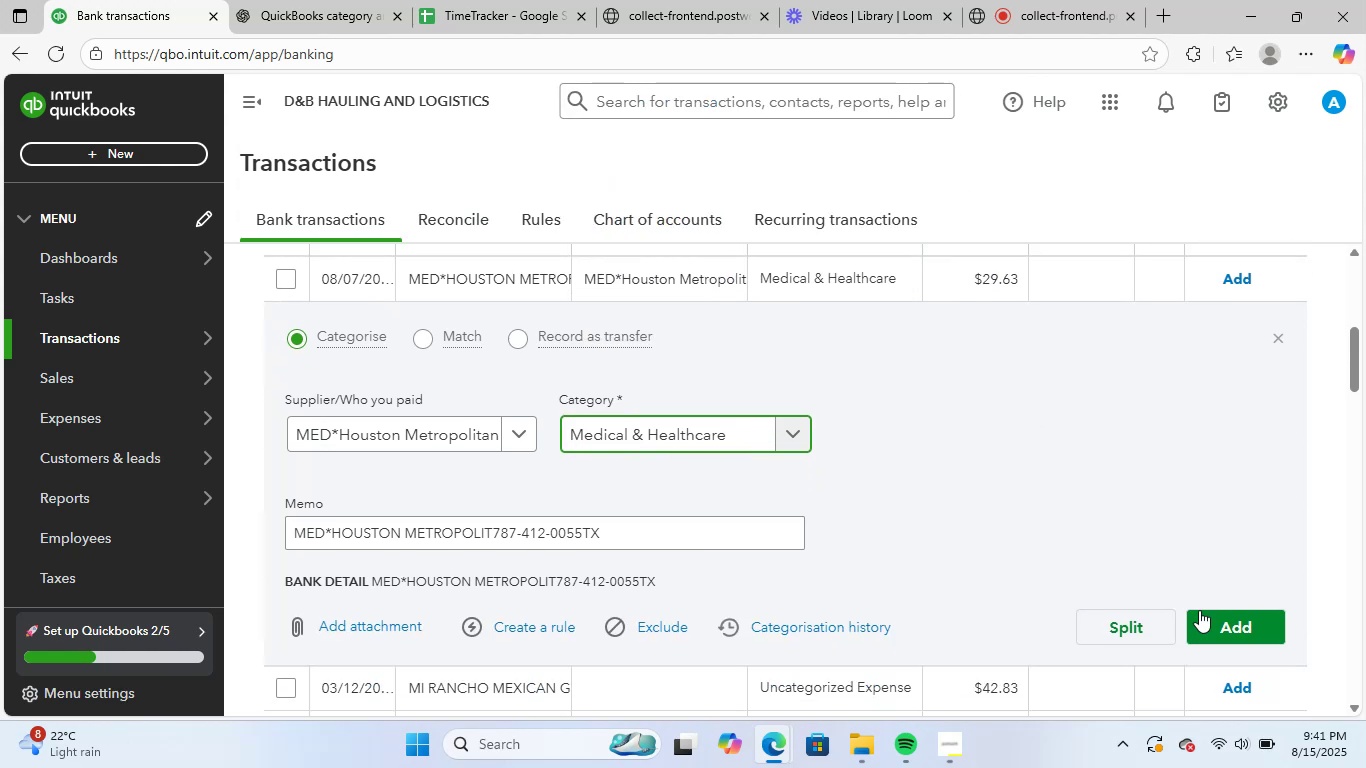 
left_click([1219, 627])
 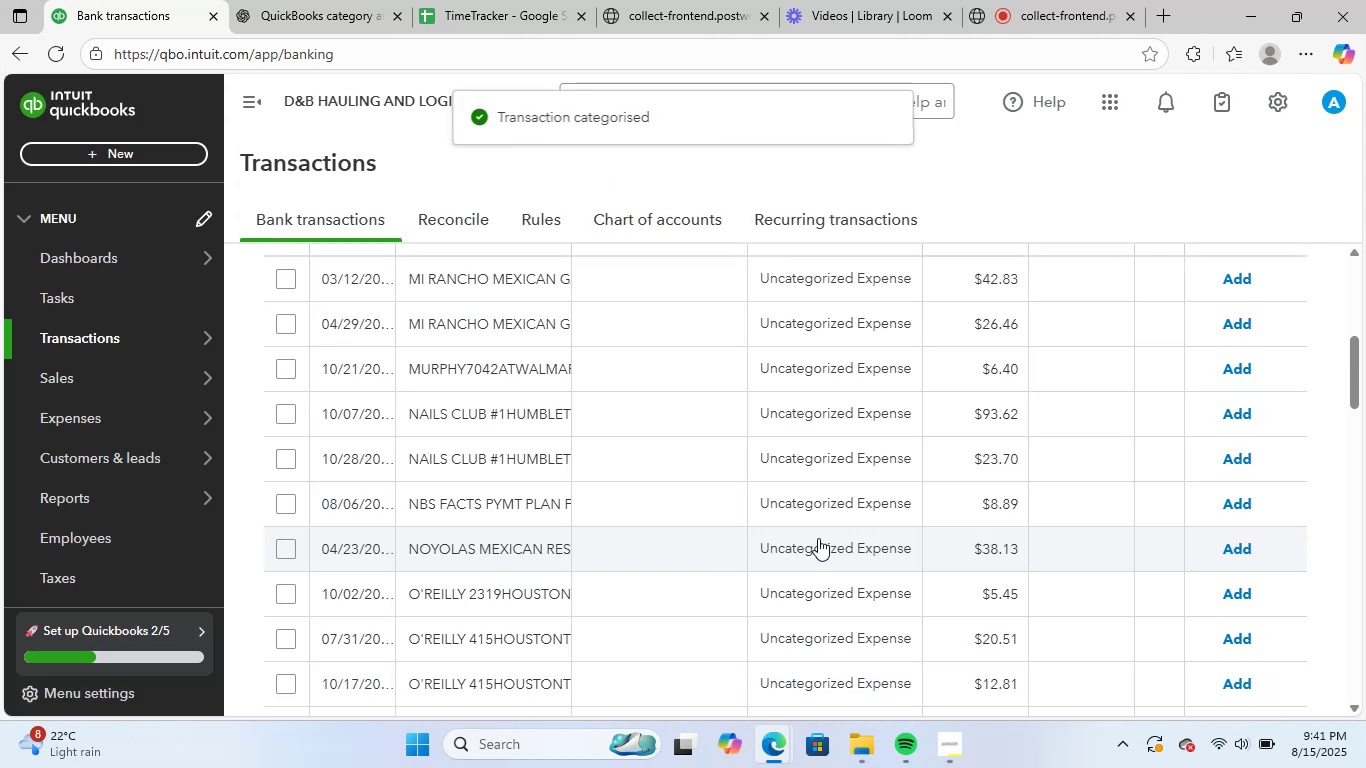 
scroll: coordinate [687, 430], scroll_direction: up, amount: 1.0
 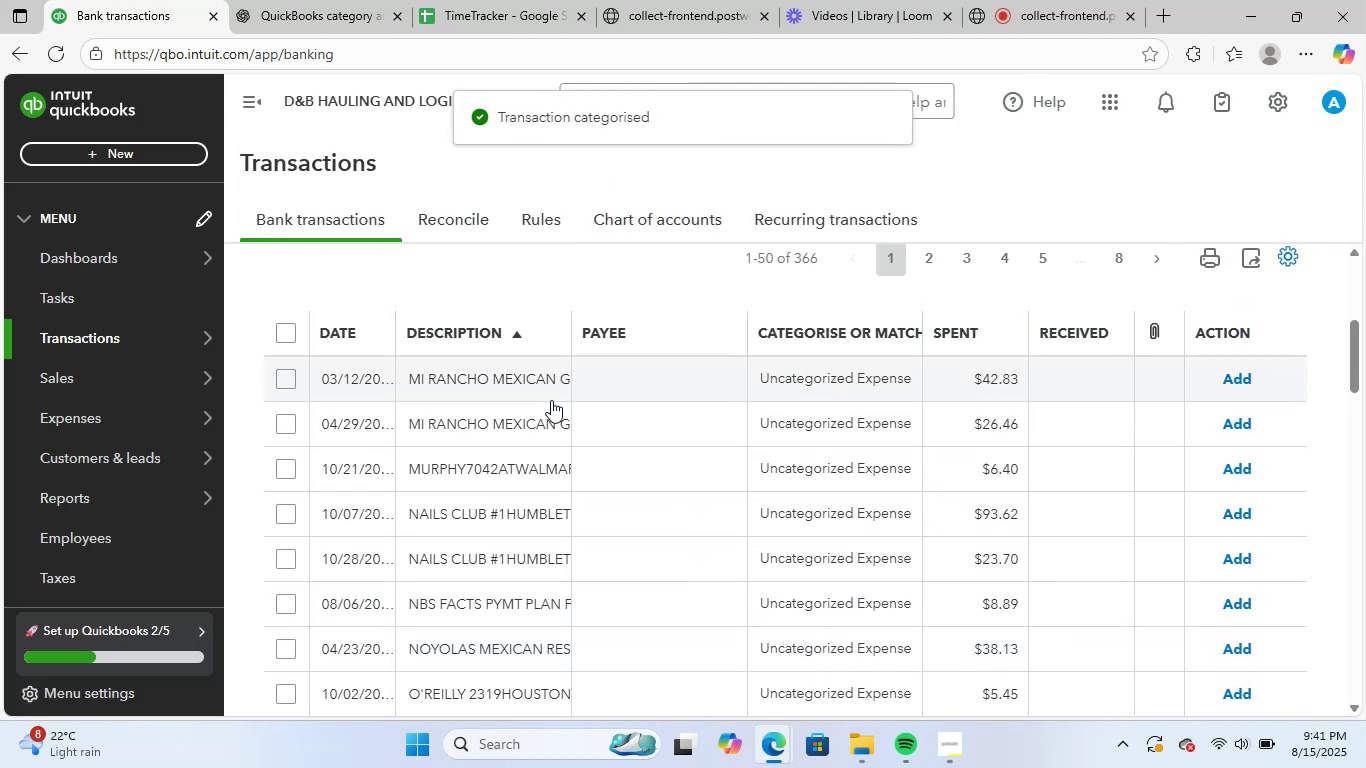 
left_click([527, 390])
 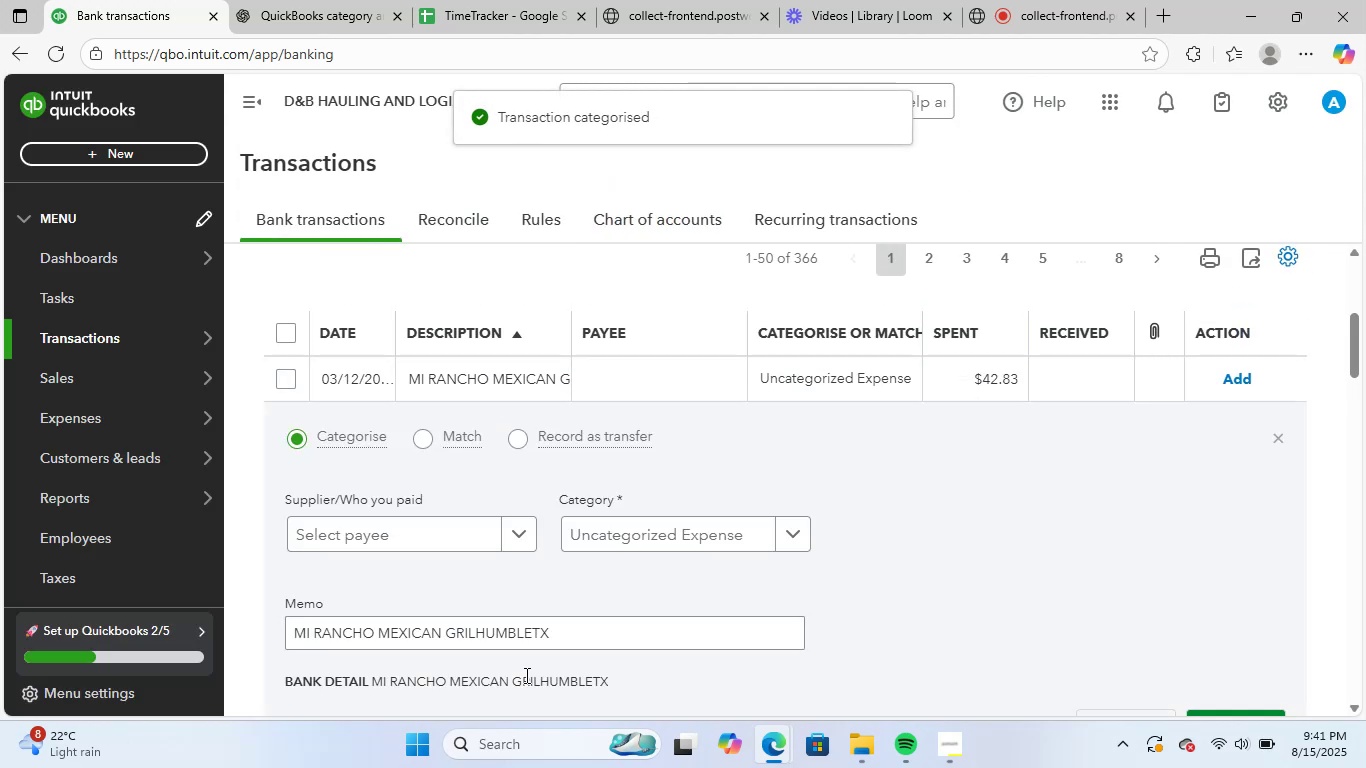 
left_click_drag(start_coordinate=[564, 641], to_coordinate=[241, 645])
 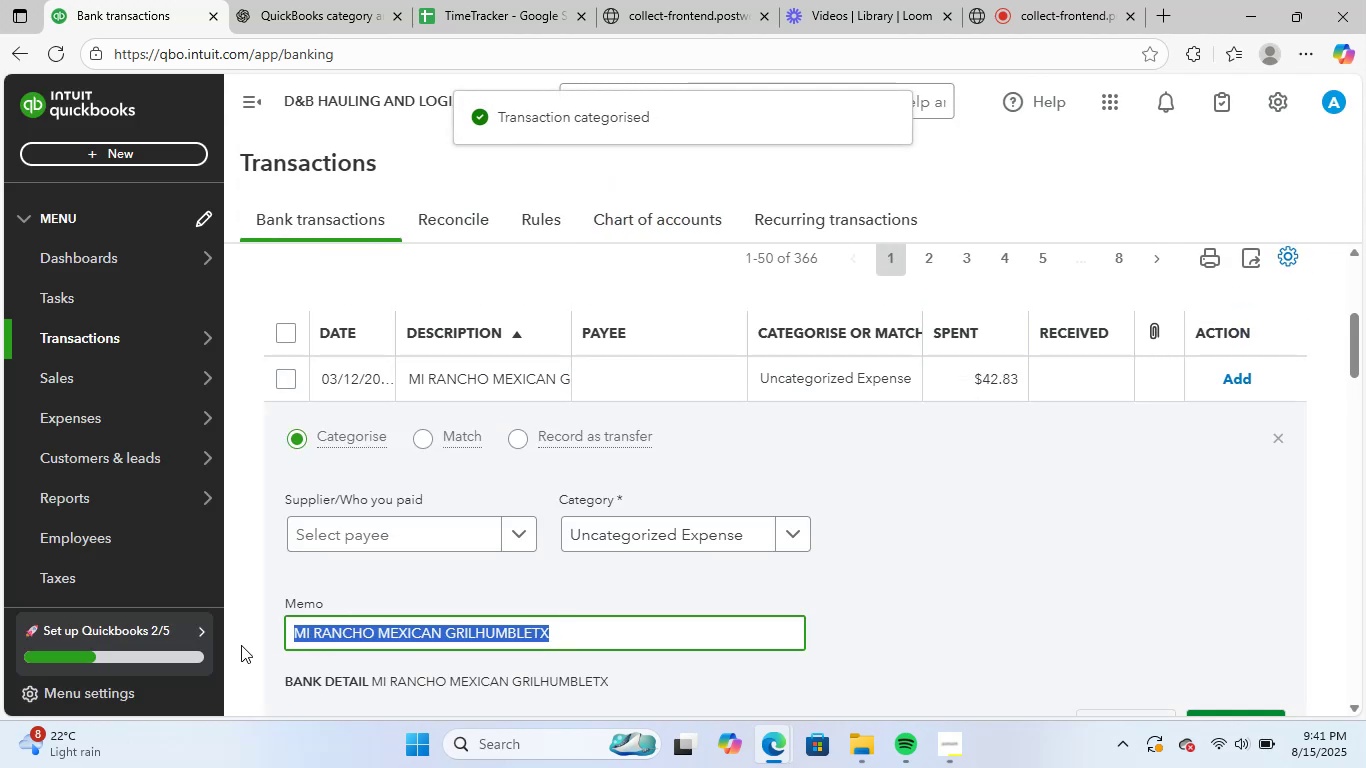 
key(Control+ControlLeft)
 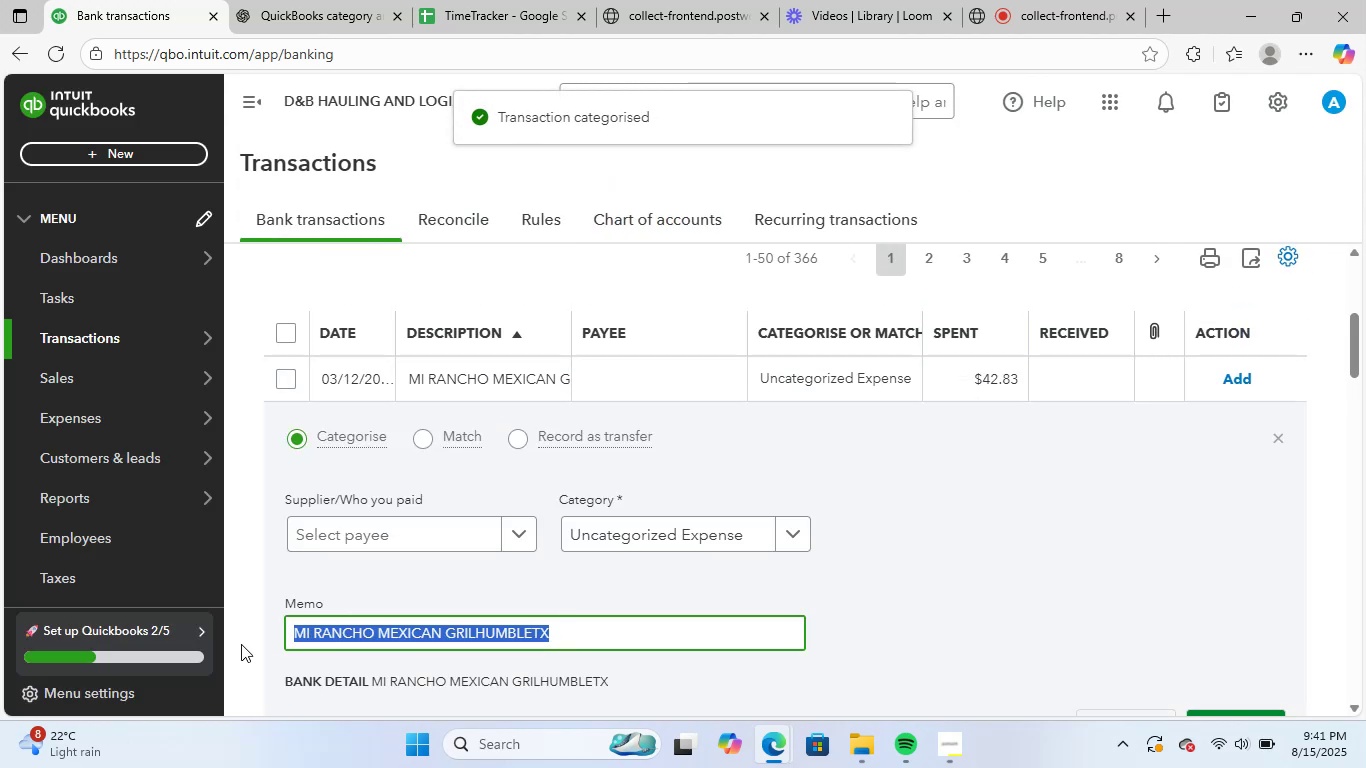 
key(Control+C)
 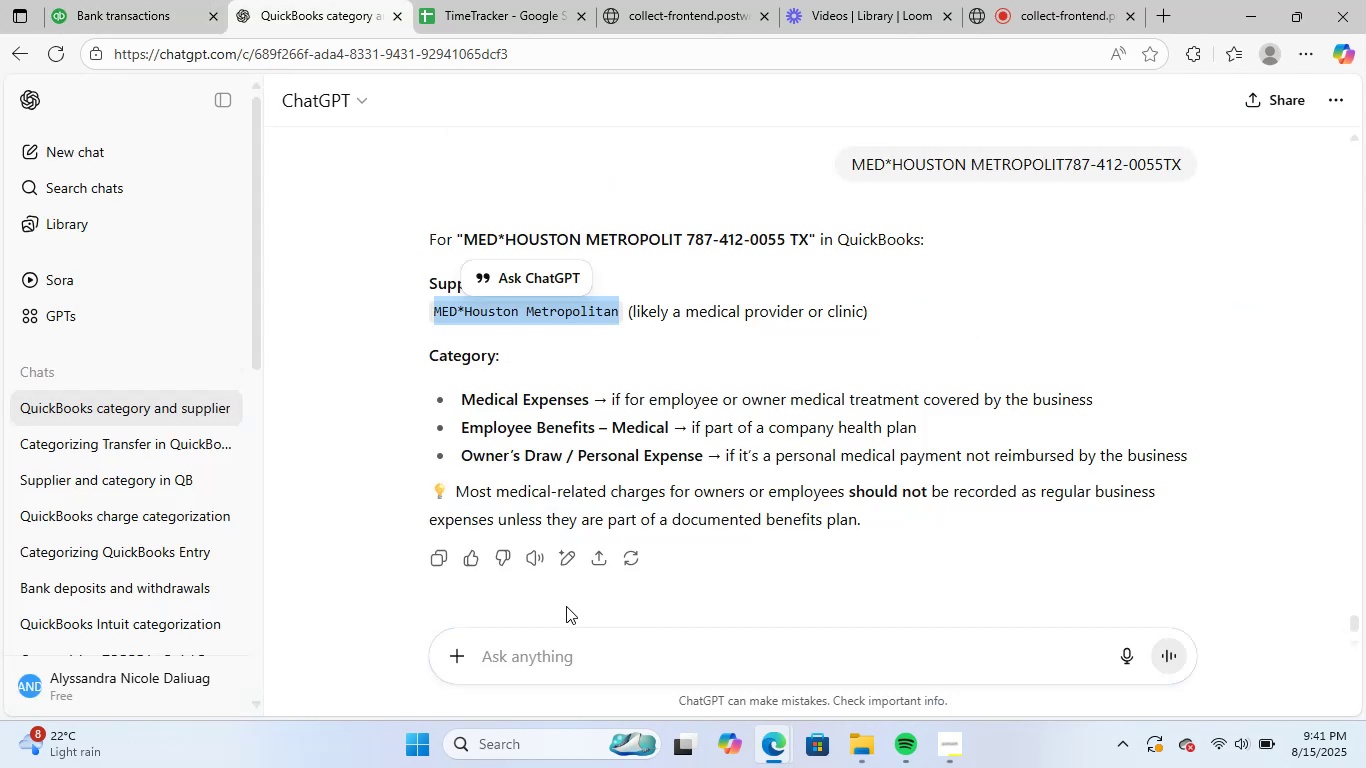 
key(Control+ControlLeft)
 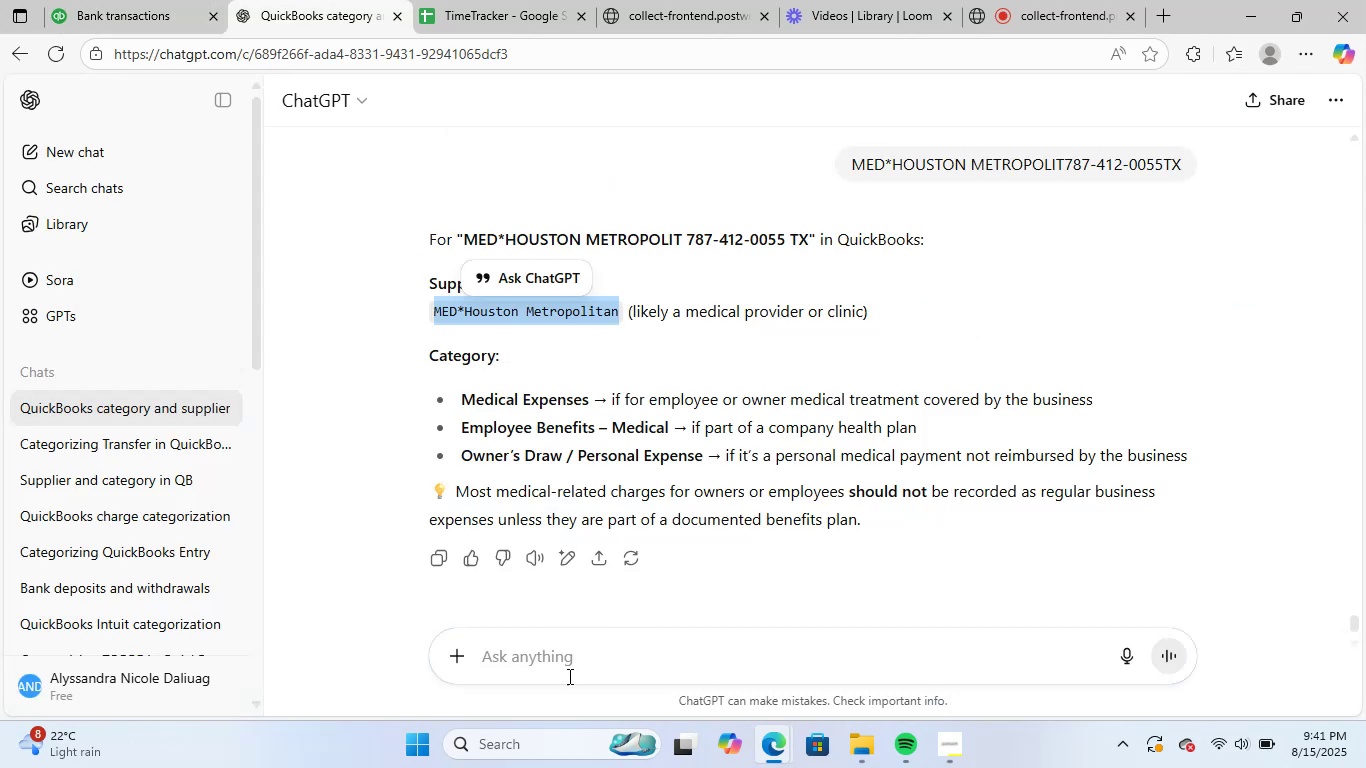 
key(Control+V)
 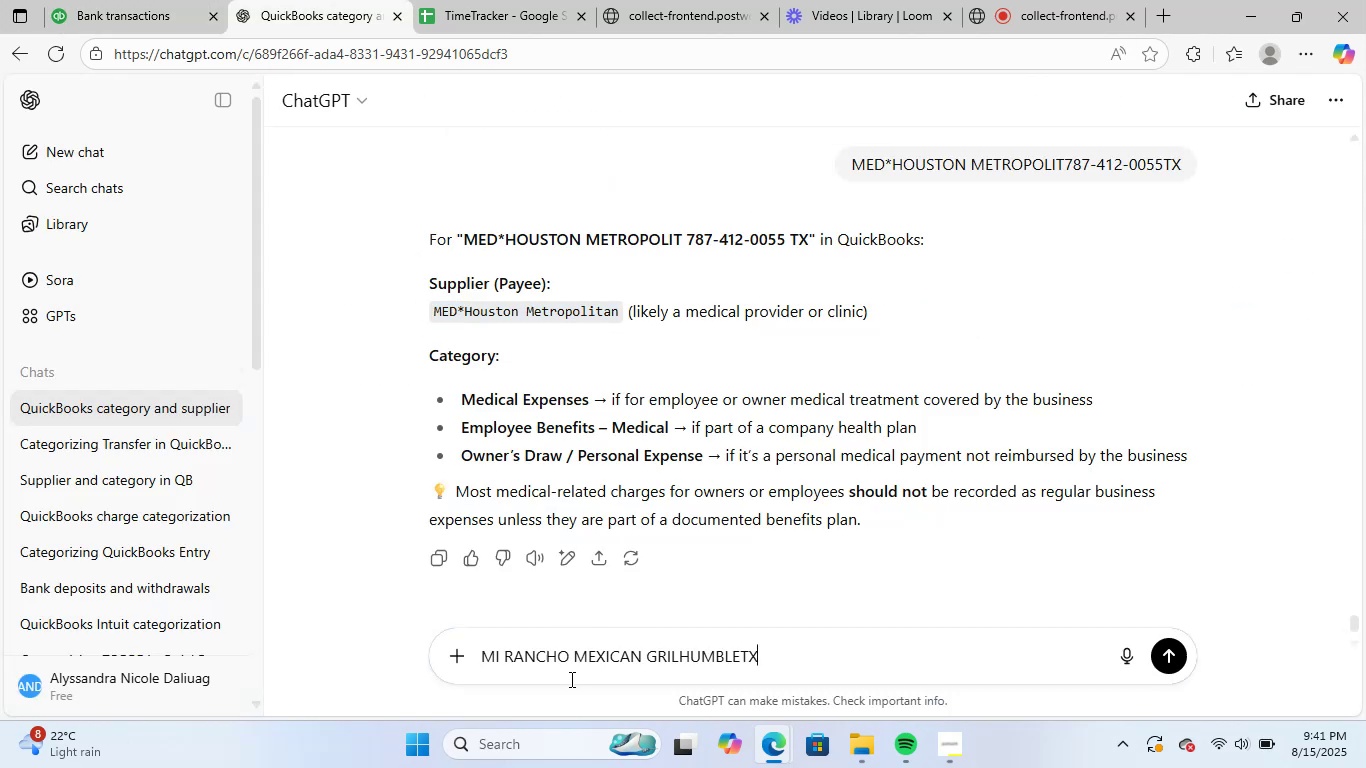 
key(NumpadEnter)
 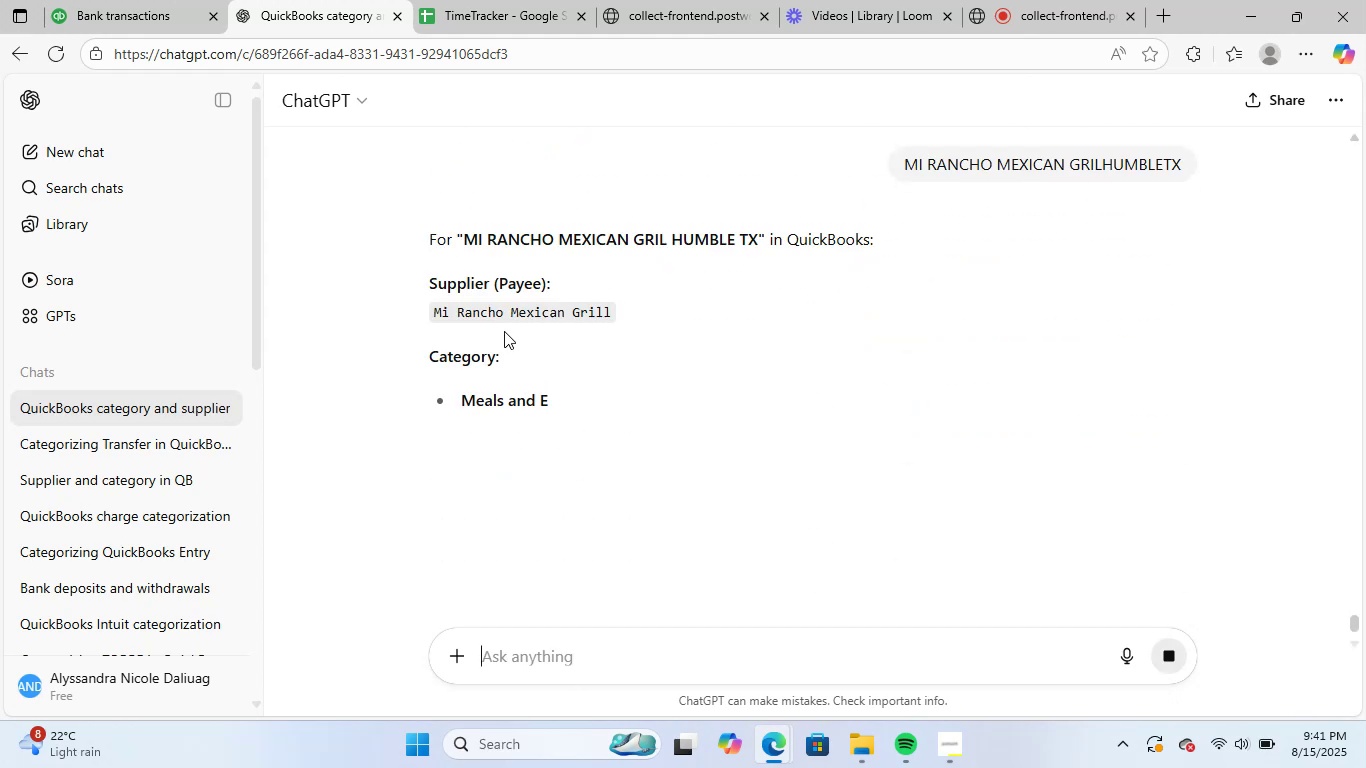 
wait(5.35)
 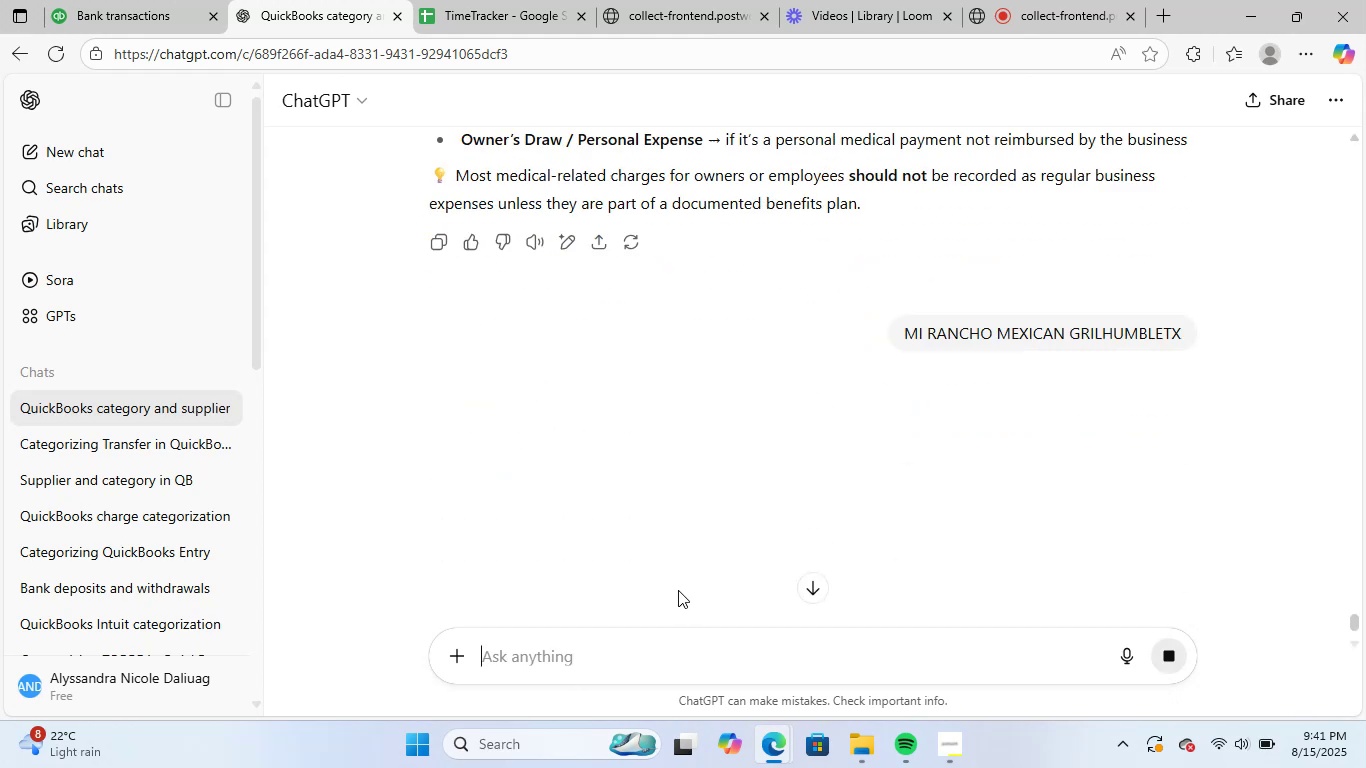 
left_click_drag(start_coordinate=[432, 306], to_coordinate=[610, 316])
 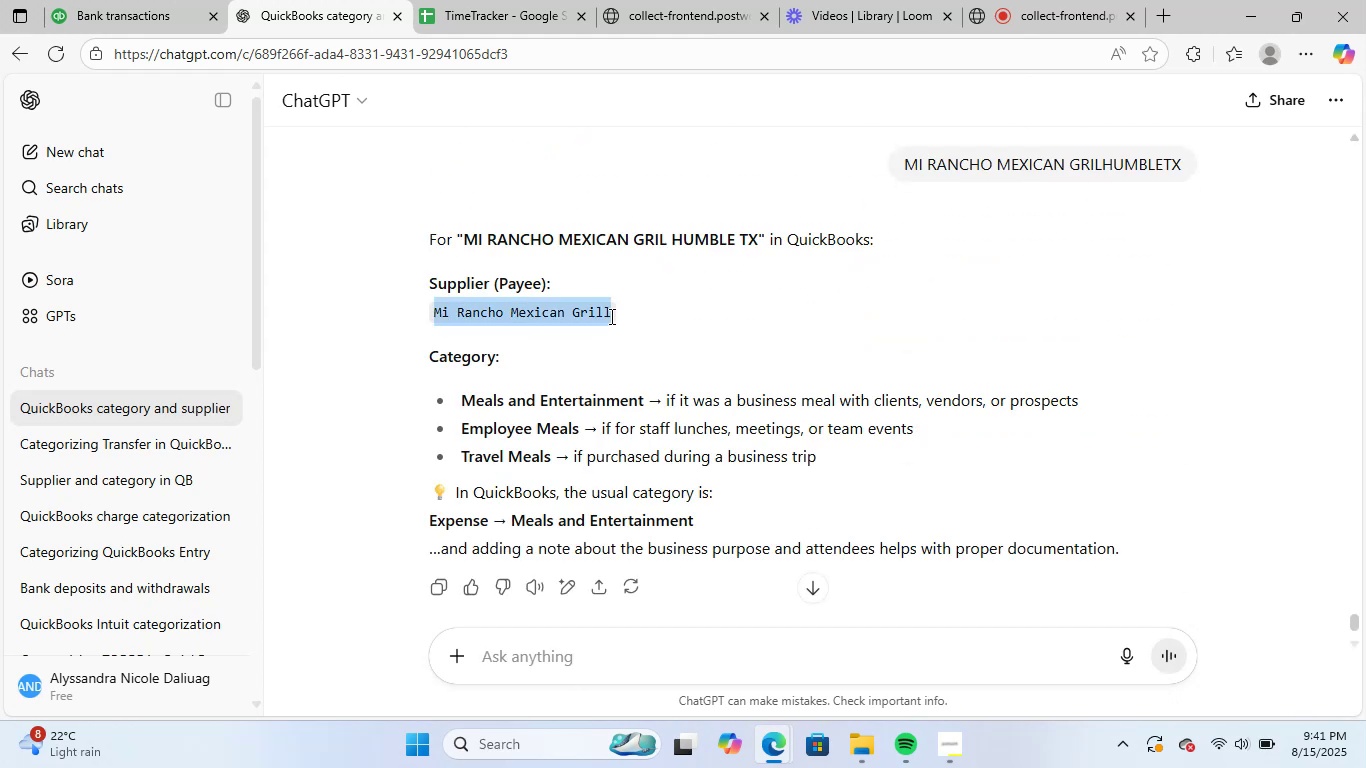 
key(Control+ControlLeft)
 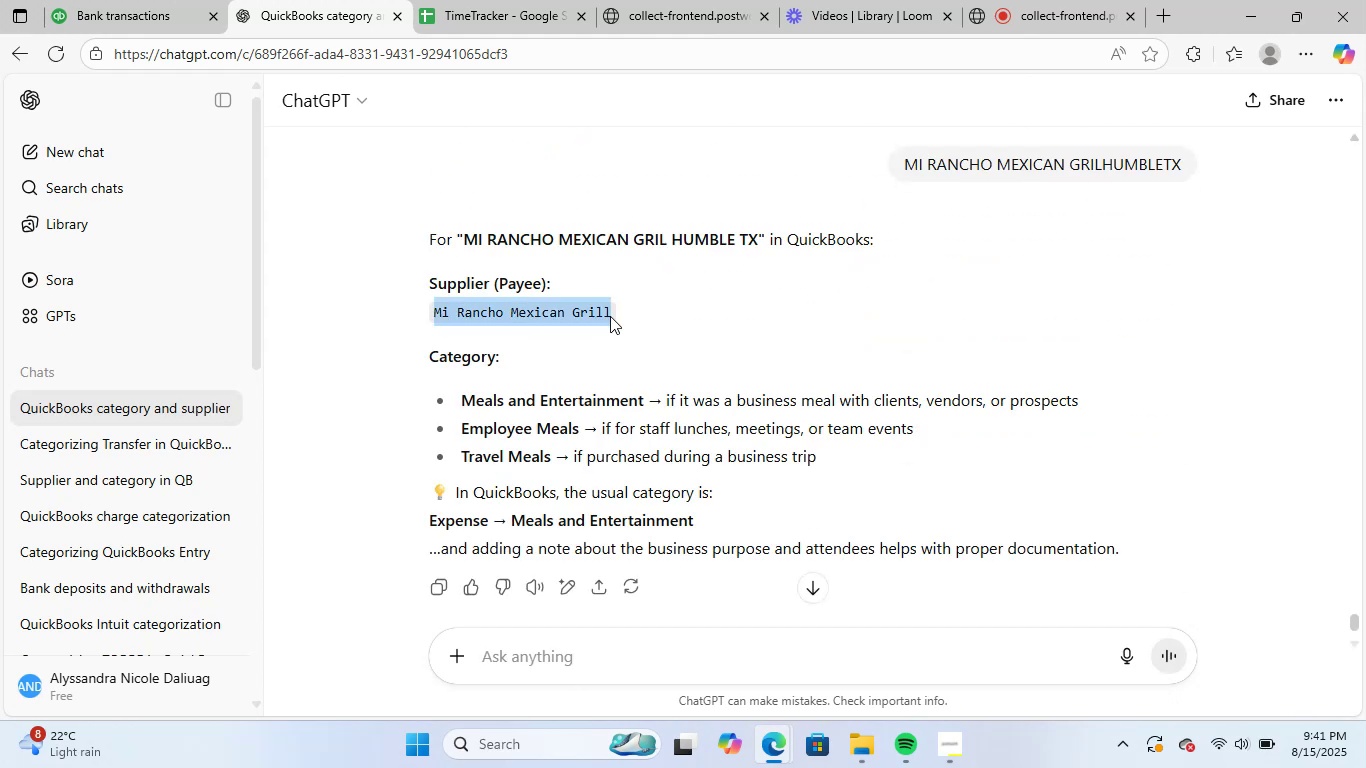 
key(Control+C)
 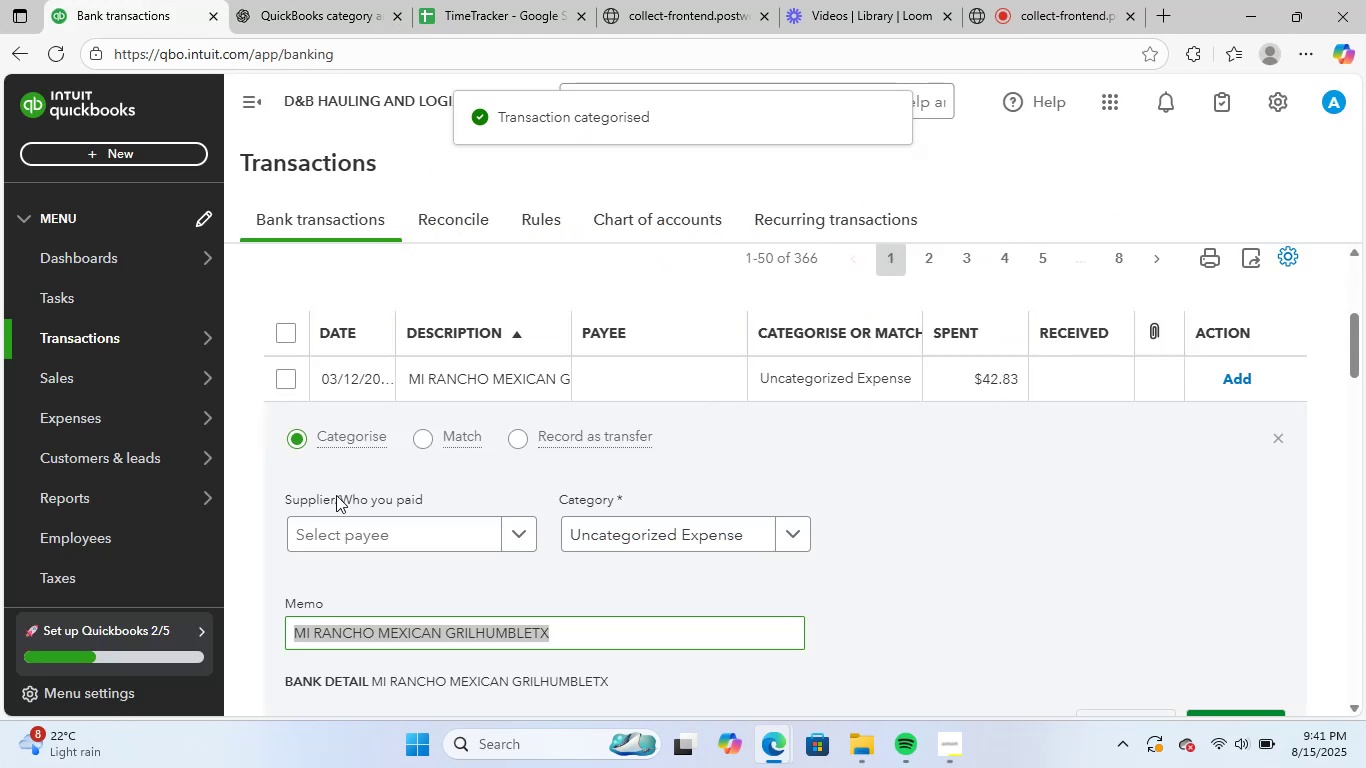 
left_click([369, 532])
 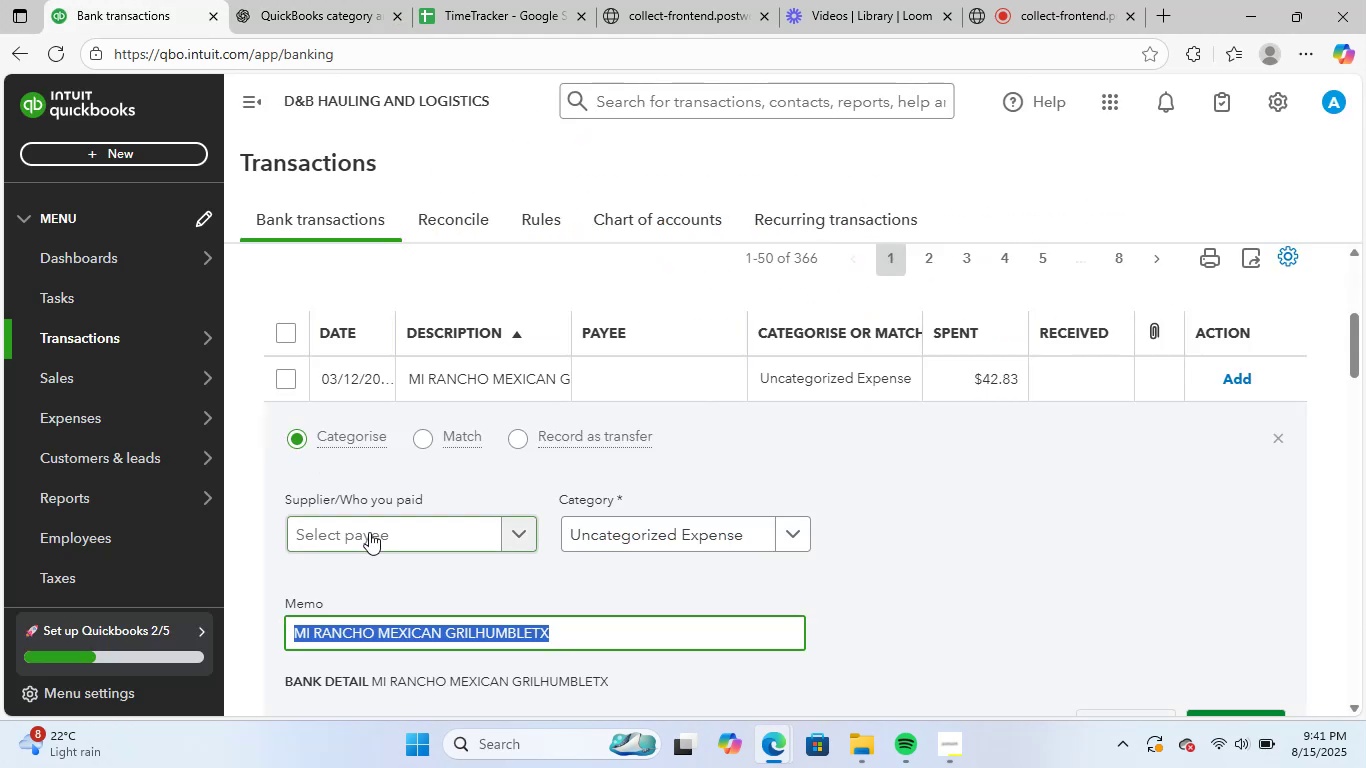 
key(Control+ControlLeft)
 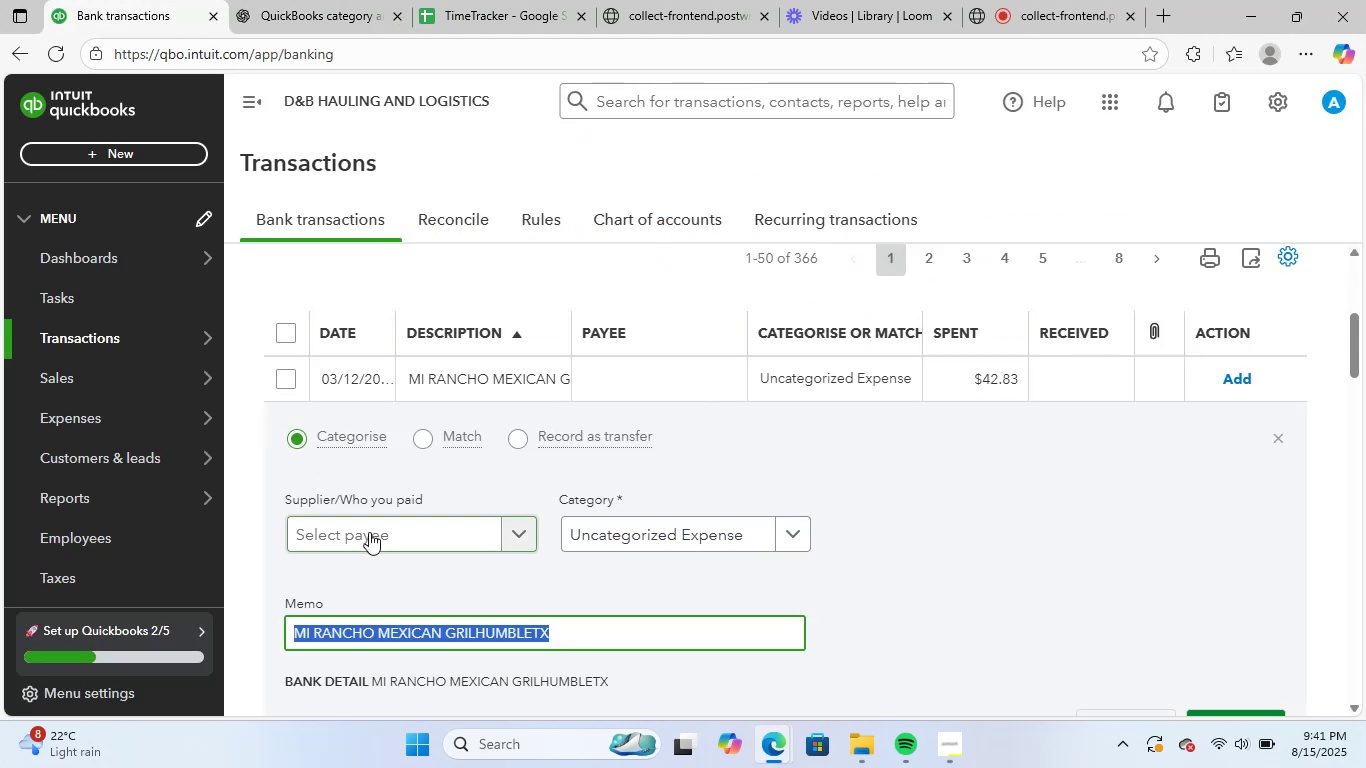 
key(Control+V)
 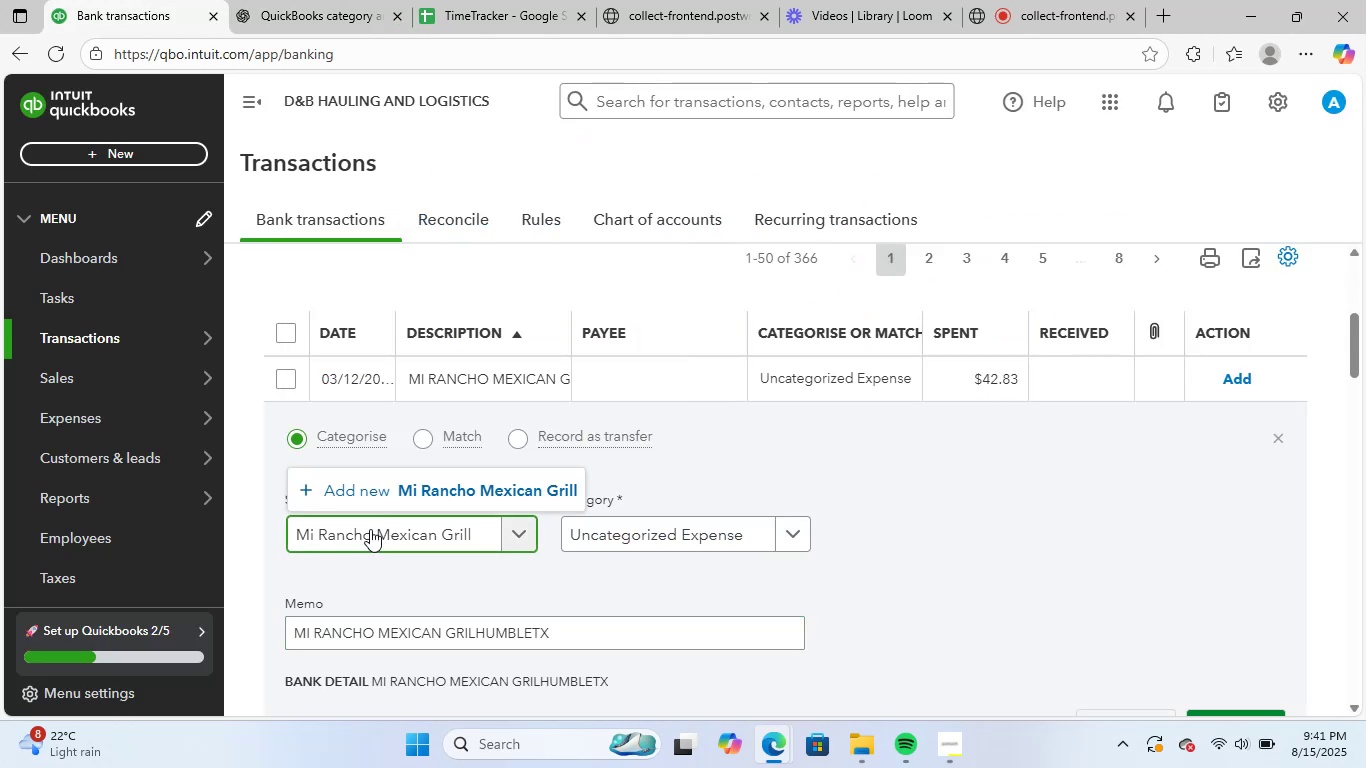 
left_click([439, 484])
 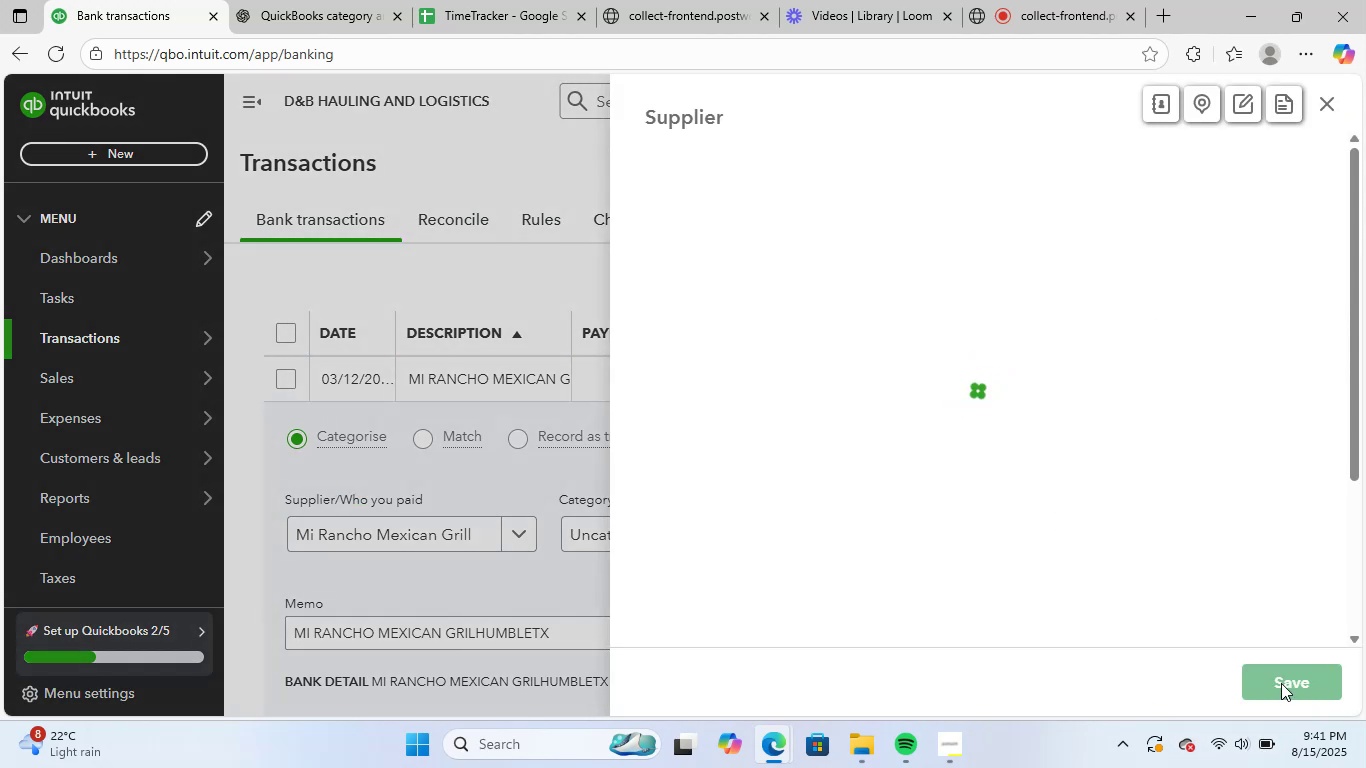 
left_click([1281, 682])
 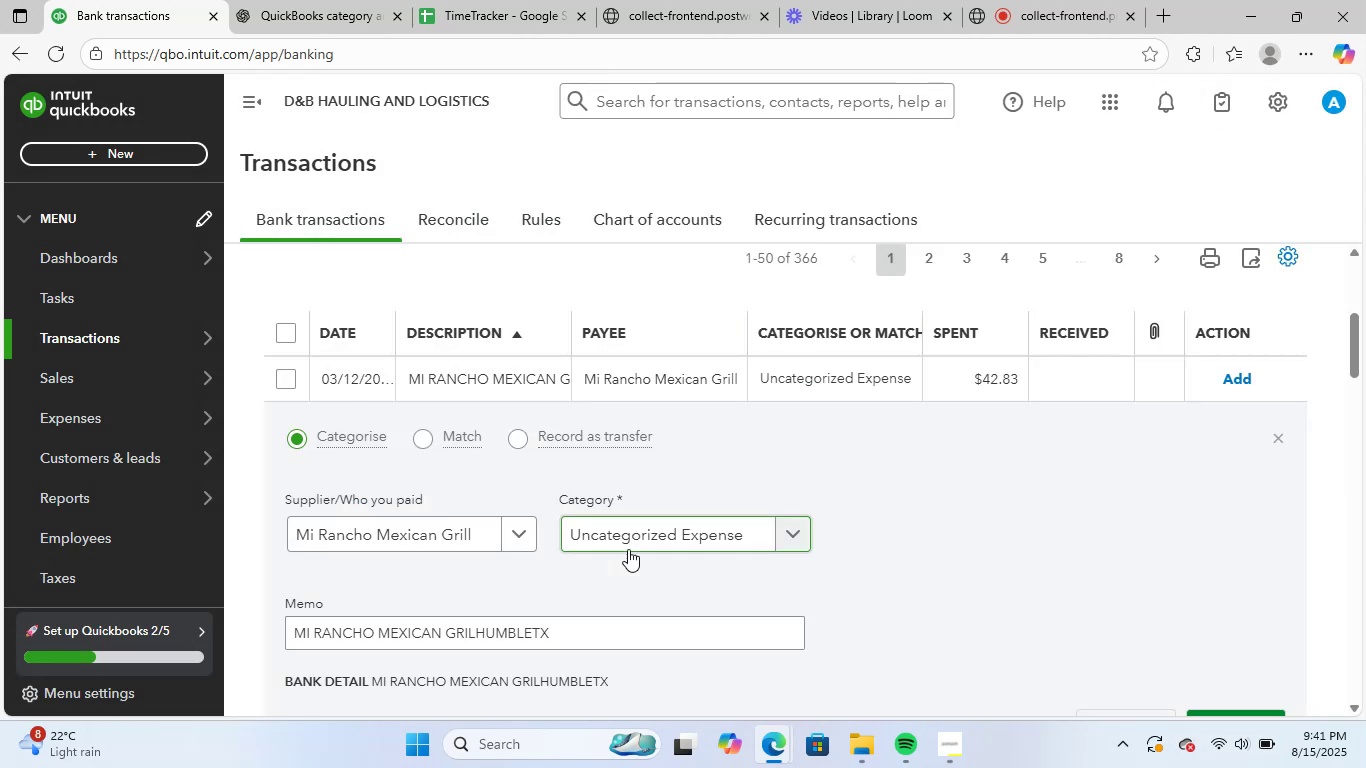 
left_click([642, 542])
 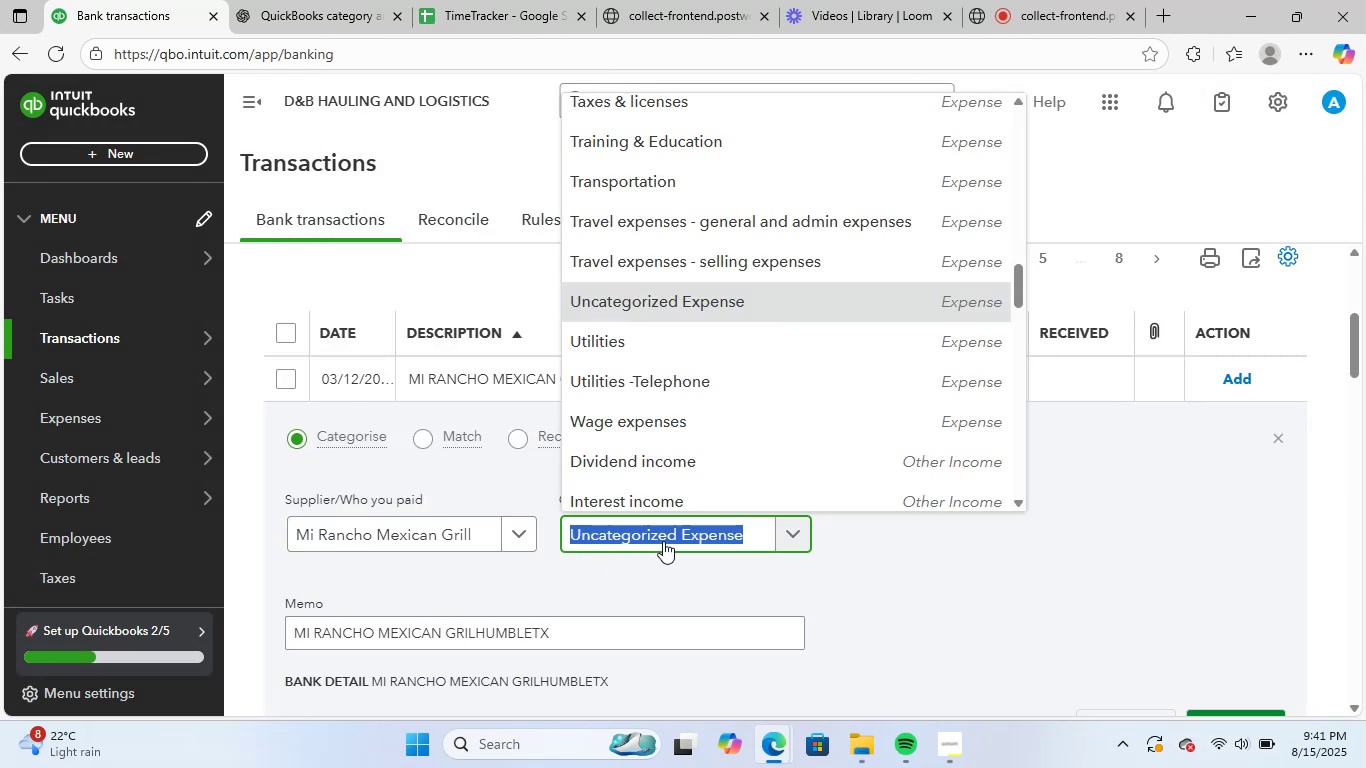 
type(jm)
key(Backspace)
key(Backspace)
type(mea)
 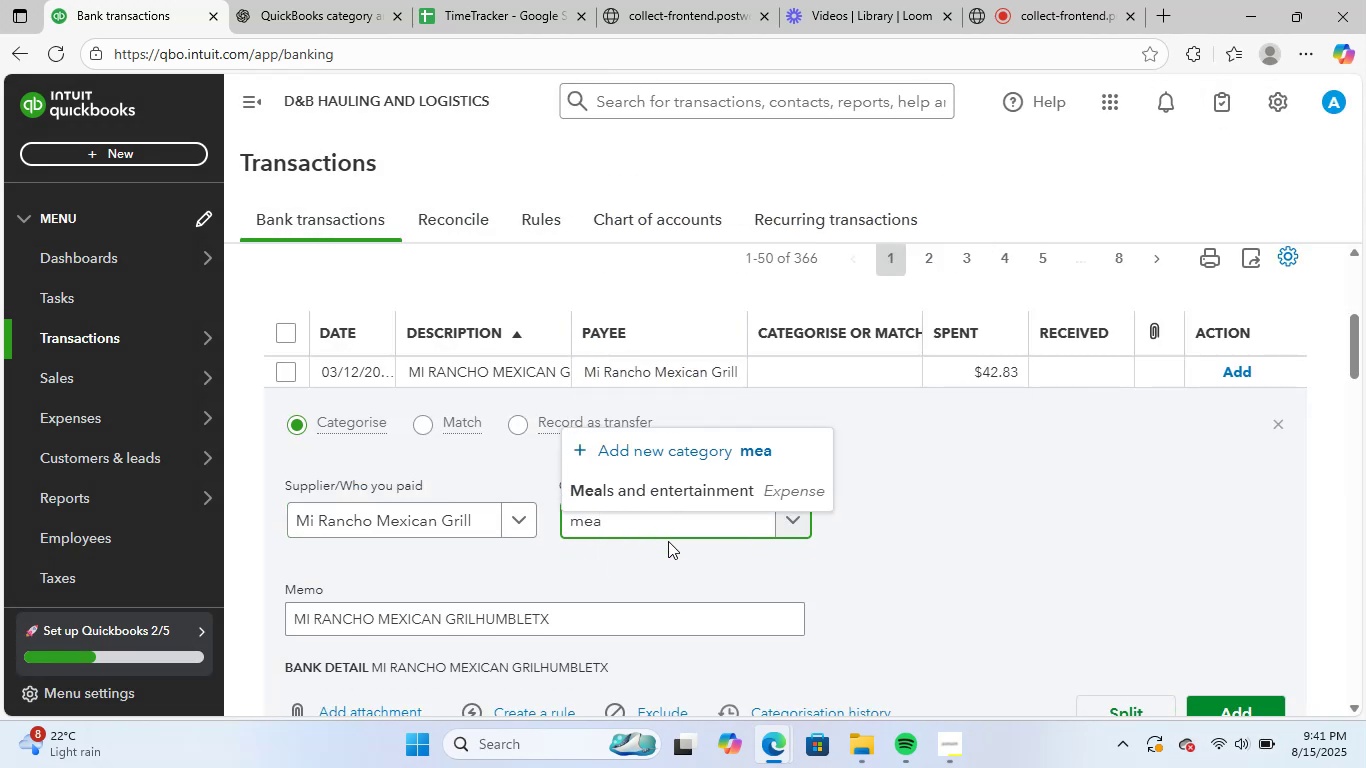 
left_click([711, 494])
 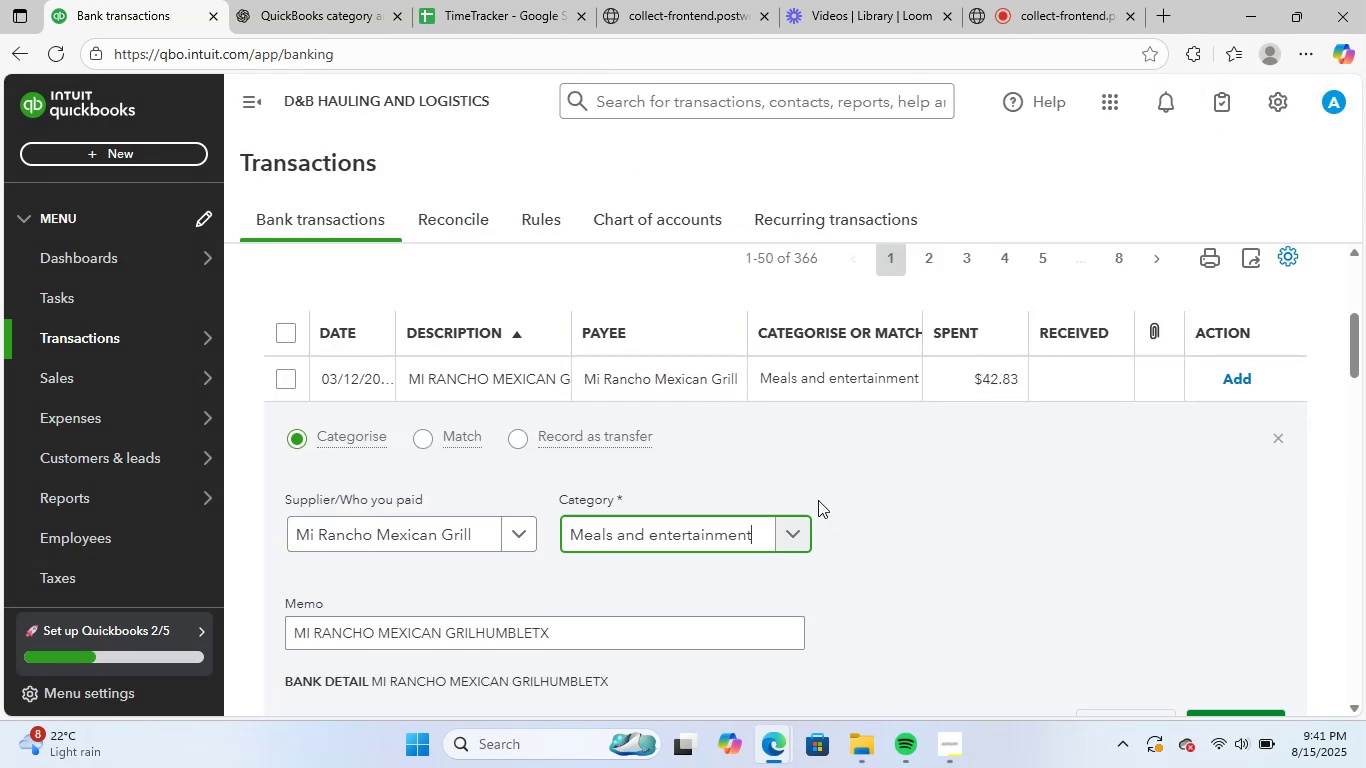 
scroll: coordinate [838, 505], scroll_direction: down, amount: 2.0
 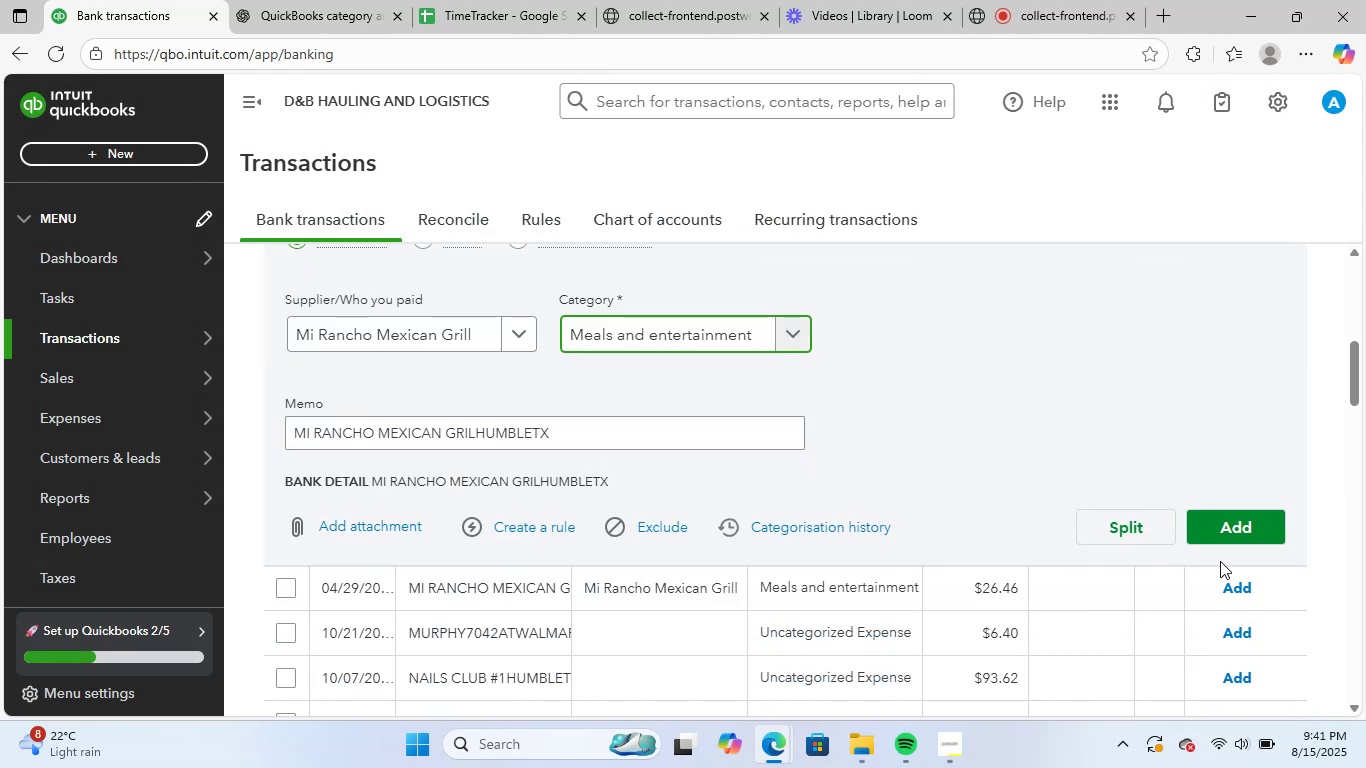 
left_click([1237, 533])
 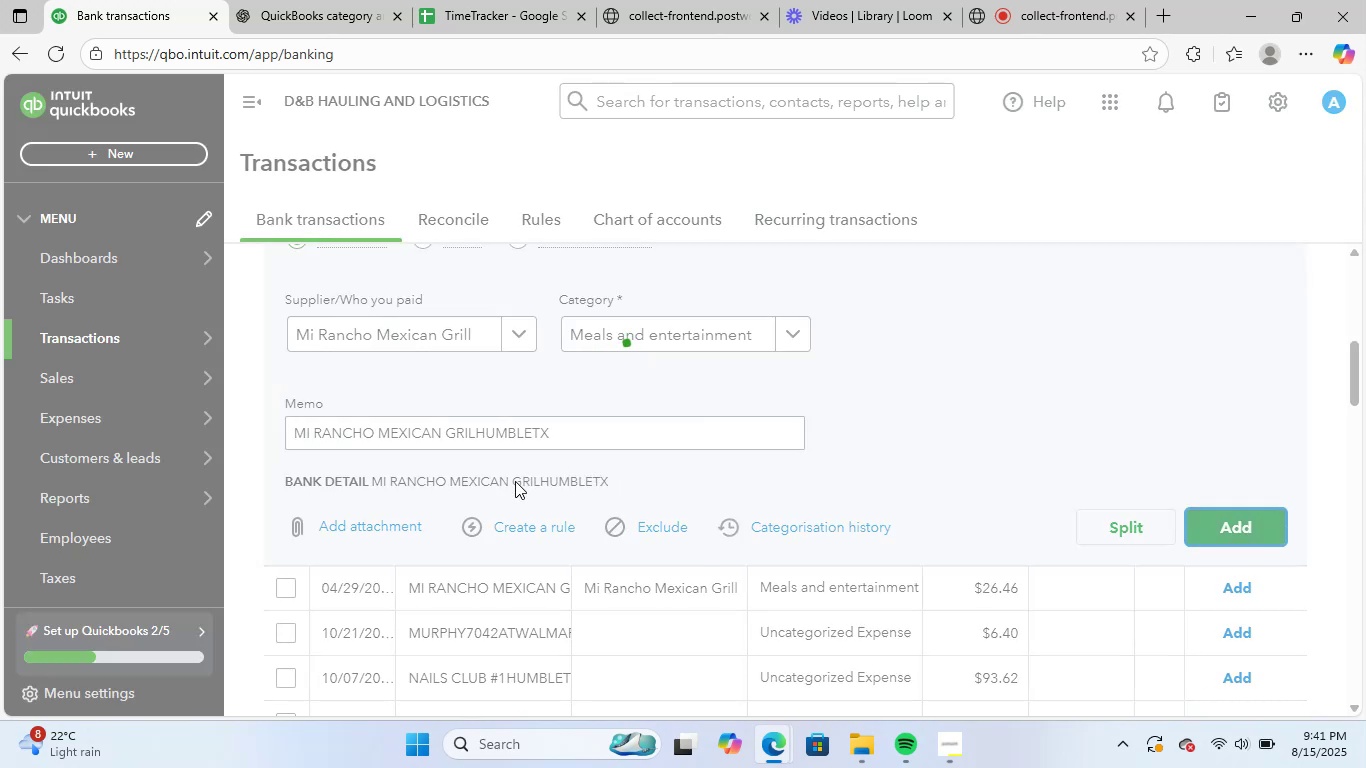 
scroll: coordinate [518, 512], scroll_direction: up, amount: 2.0
 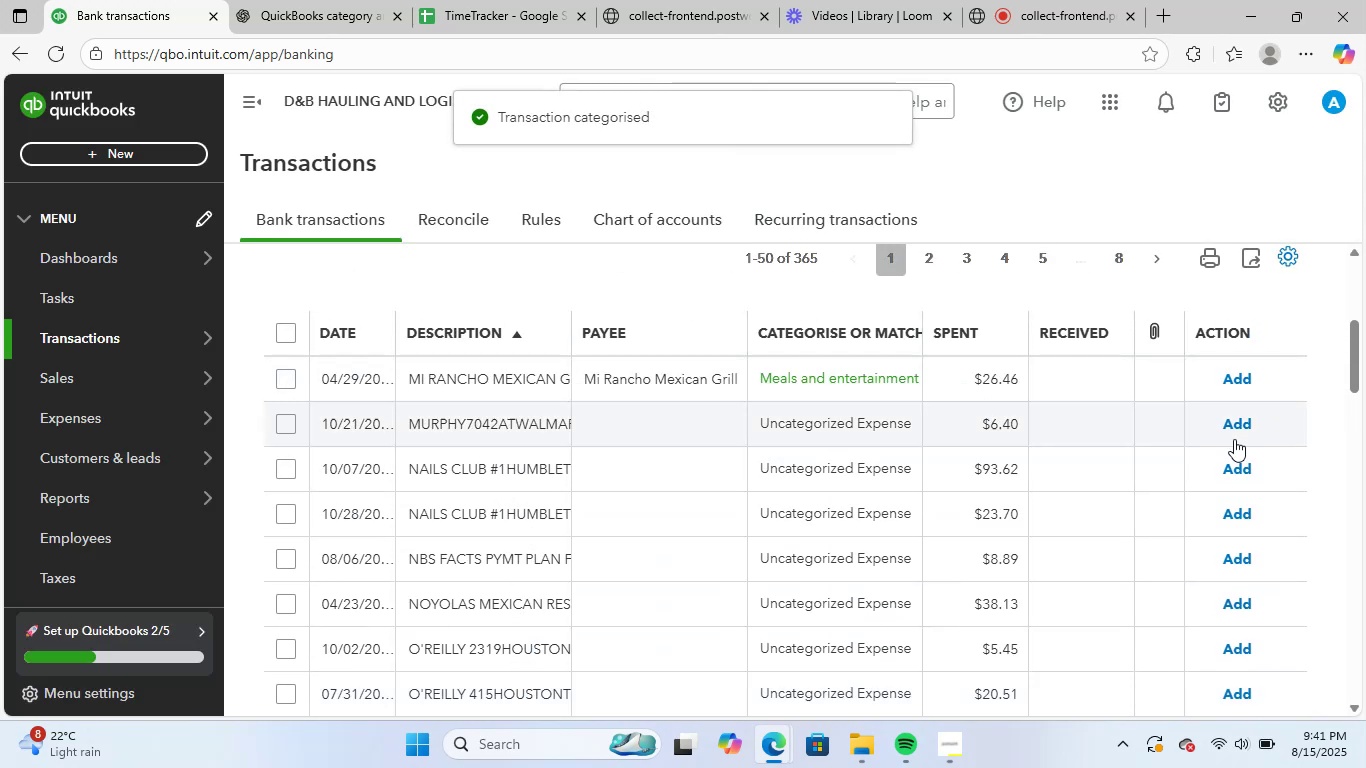 
left_click([1223, 369])
 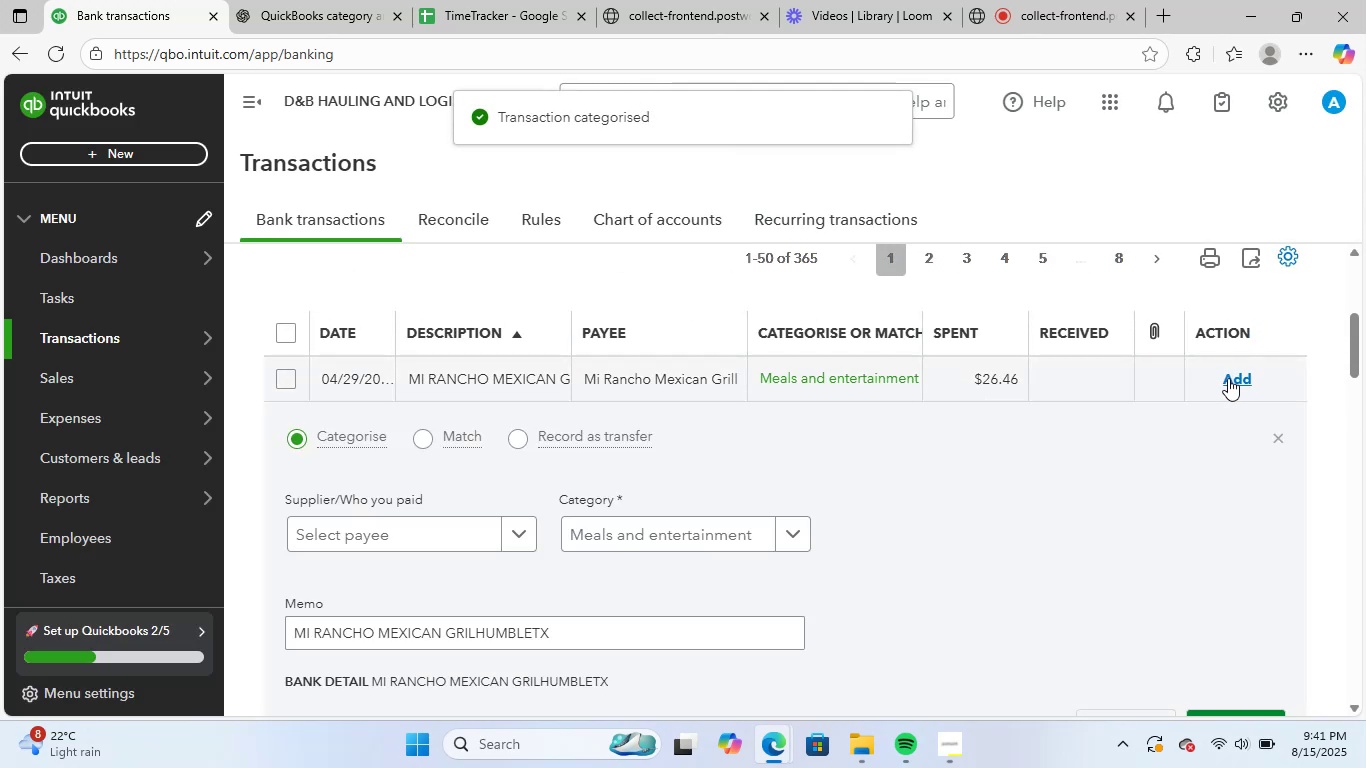 
left_click([1228, 378])
 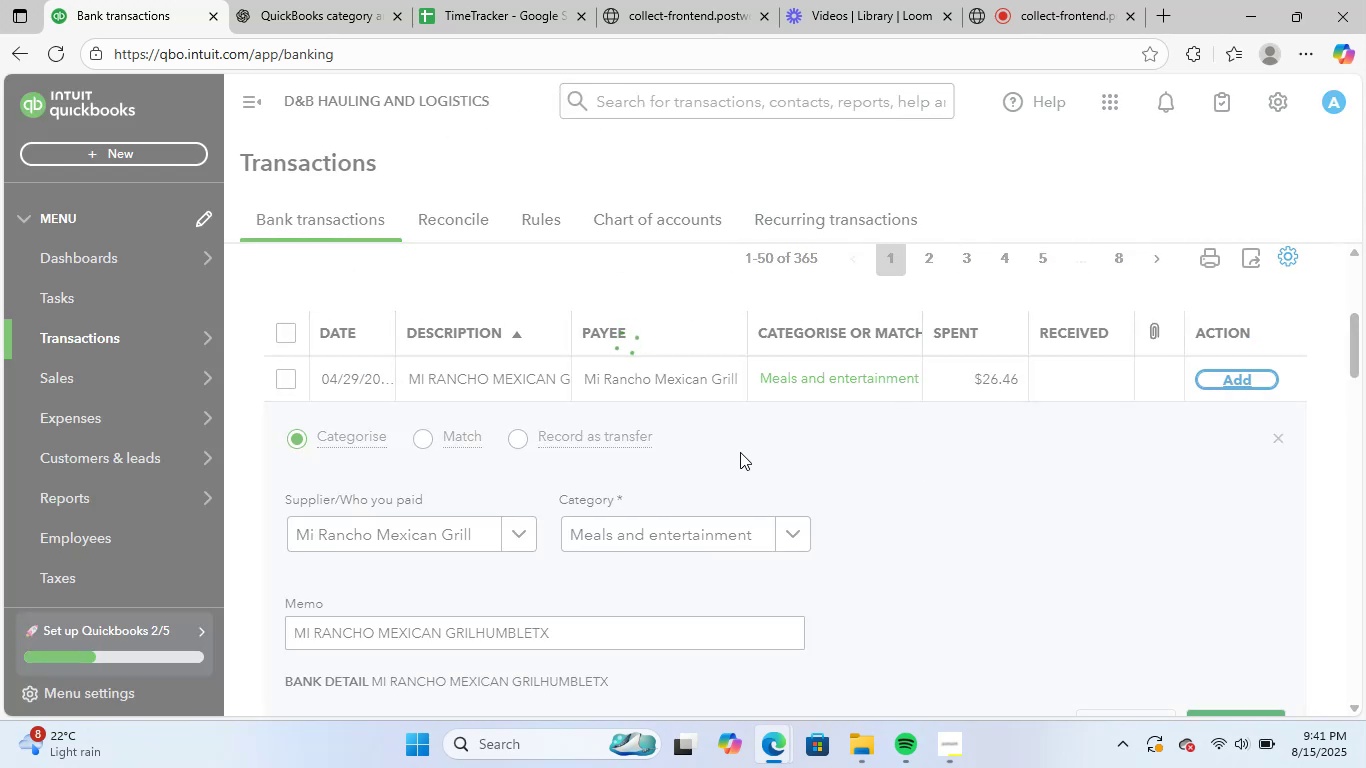 
wait(5.18)
 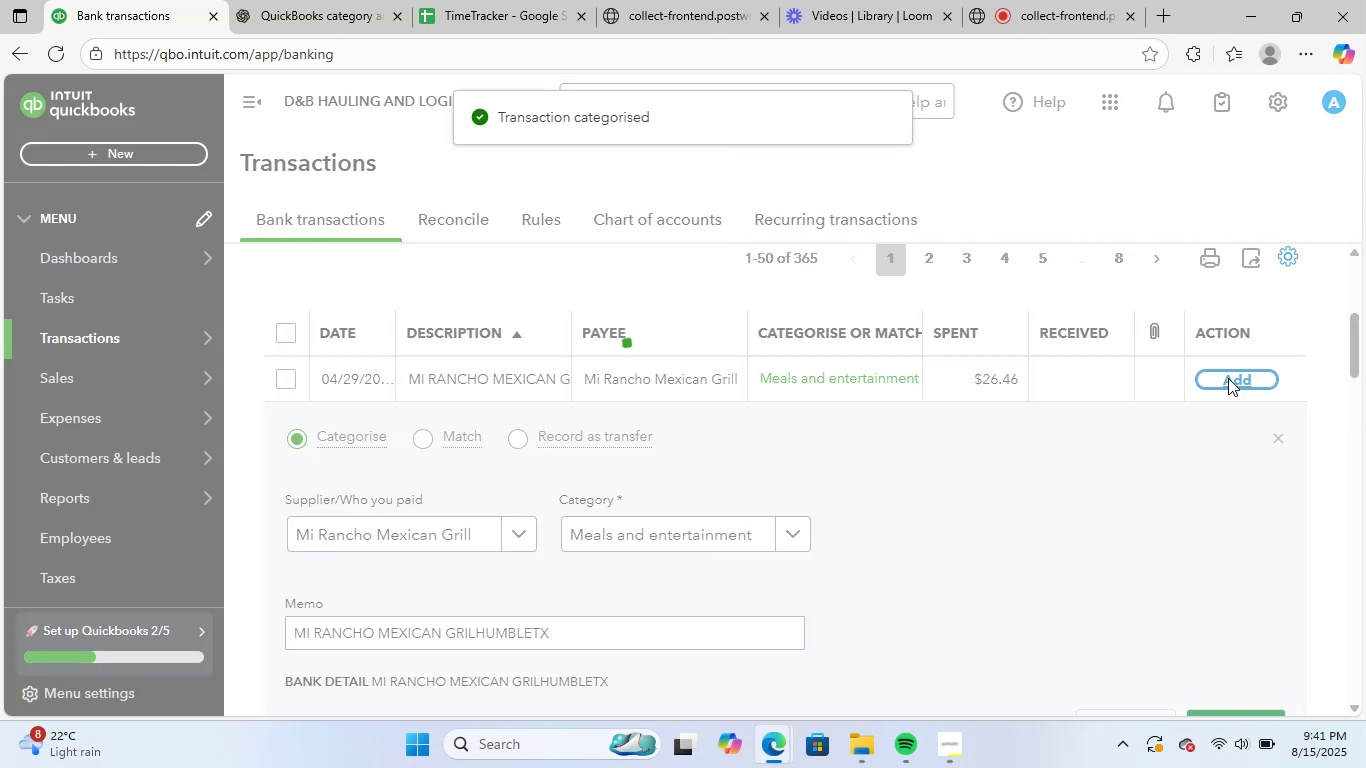 
left_click([466, 364])
 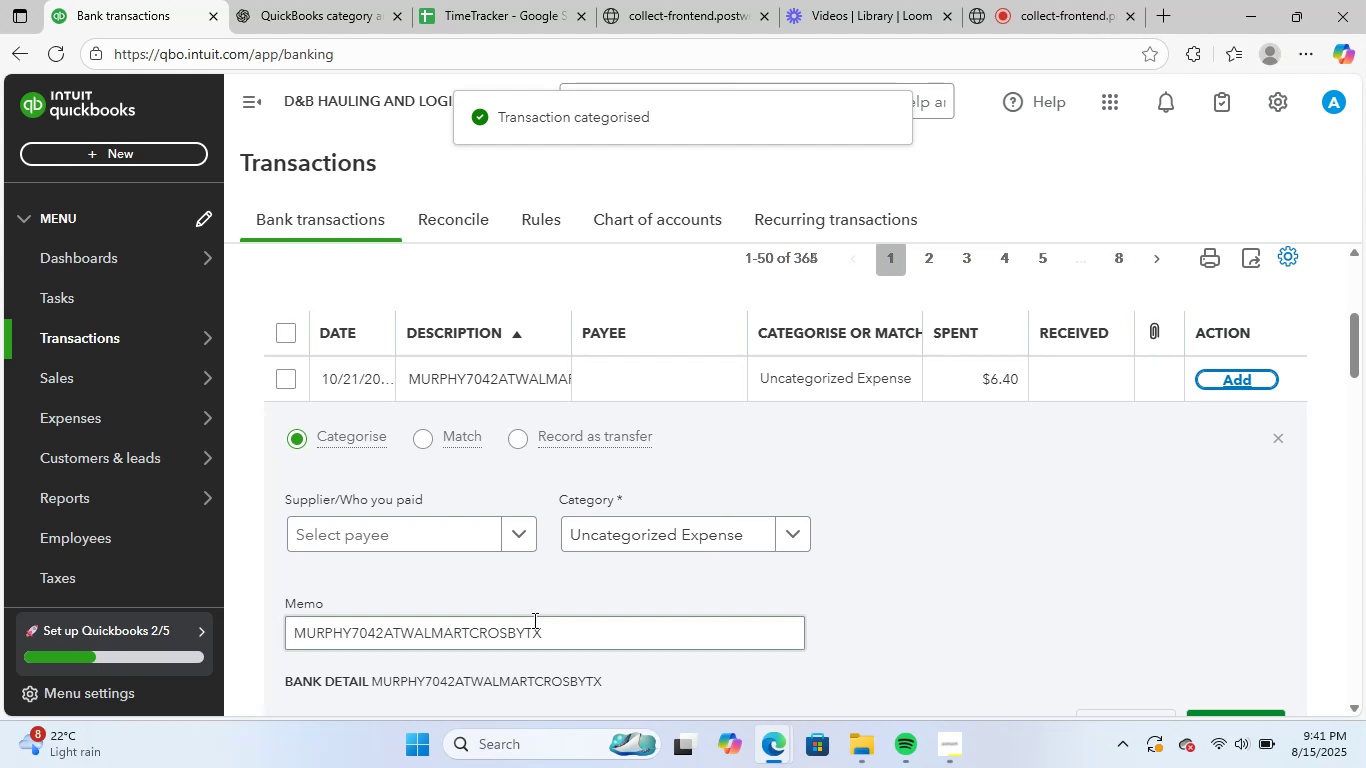 
left_click_drag(start_coordinate=[562, 638], to_coordinate=[107, 629])
 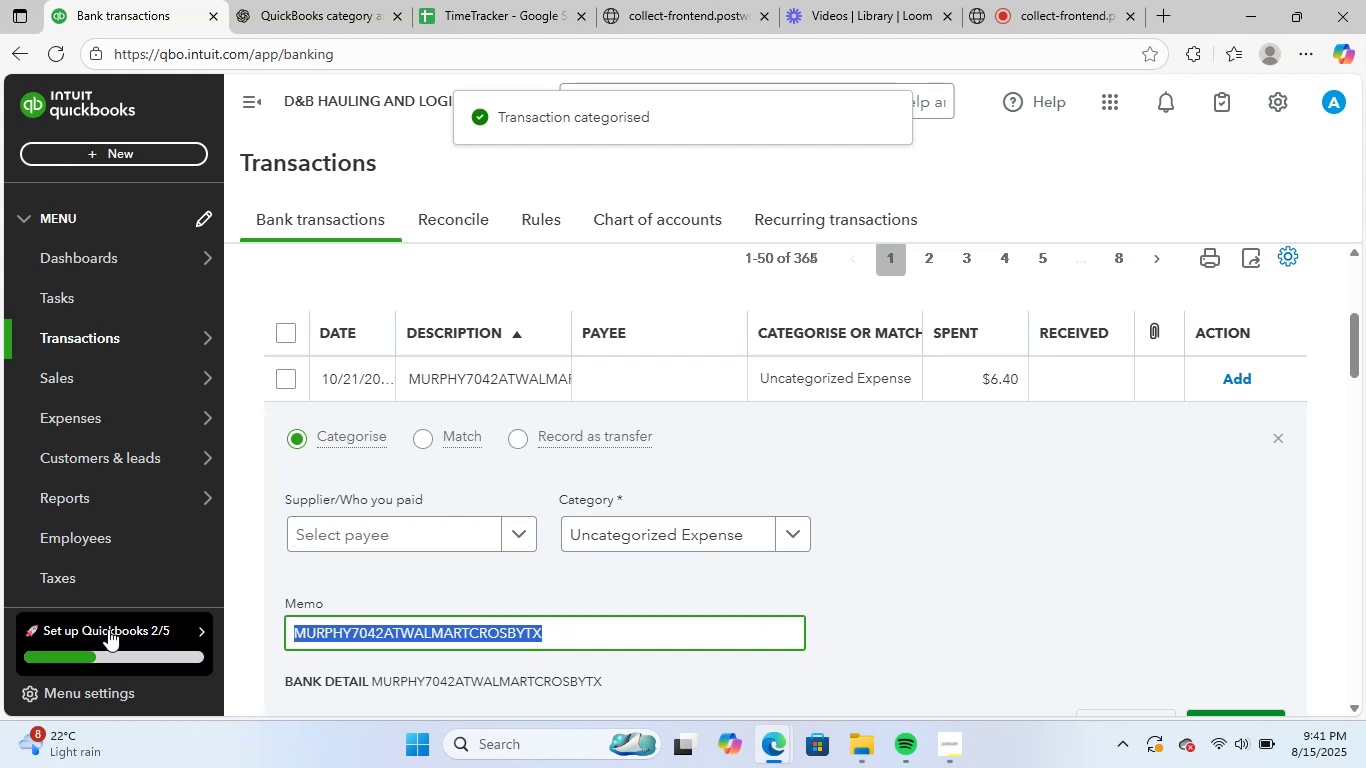 
key(Control+ControlLeft)
 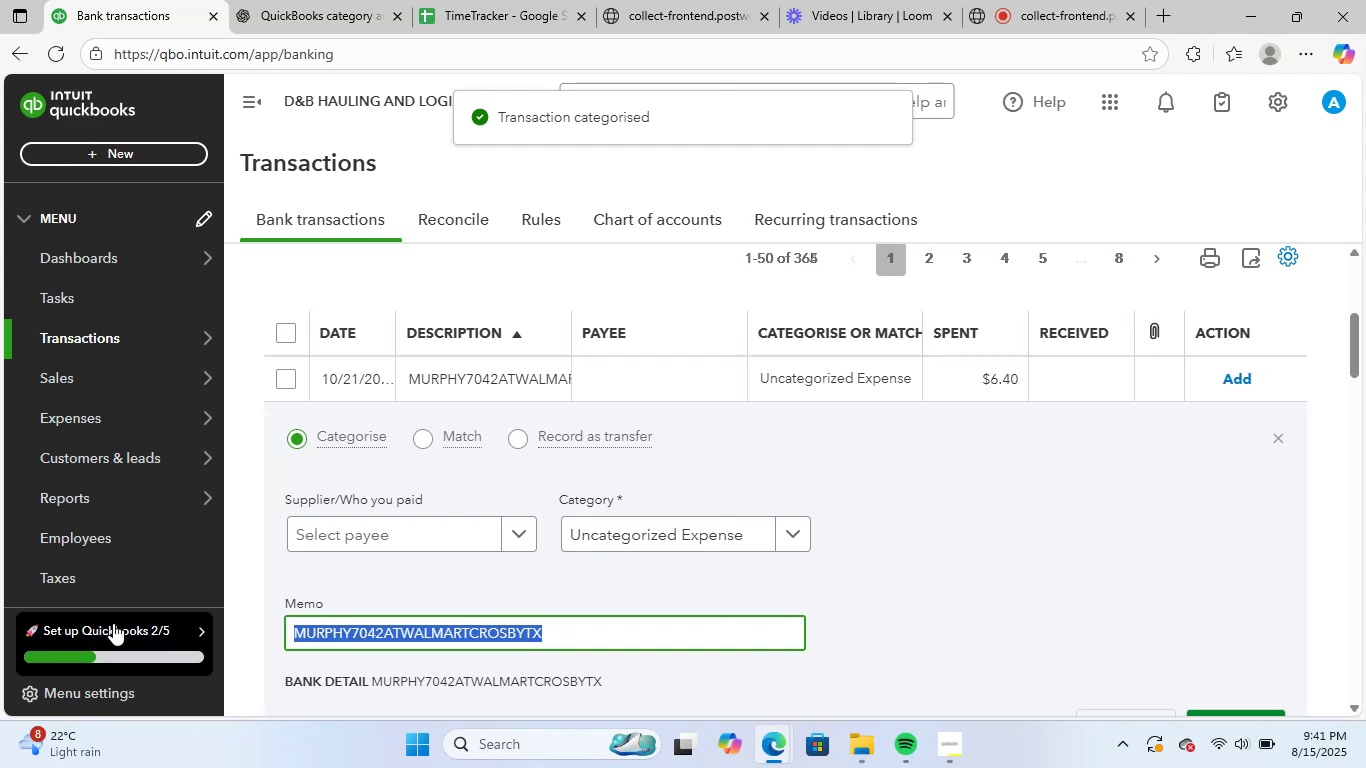 
key(Control+C)
 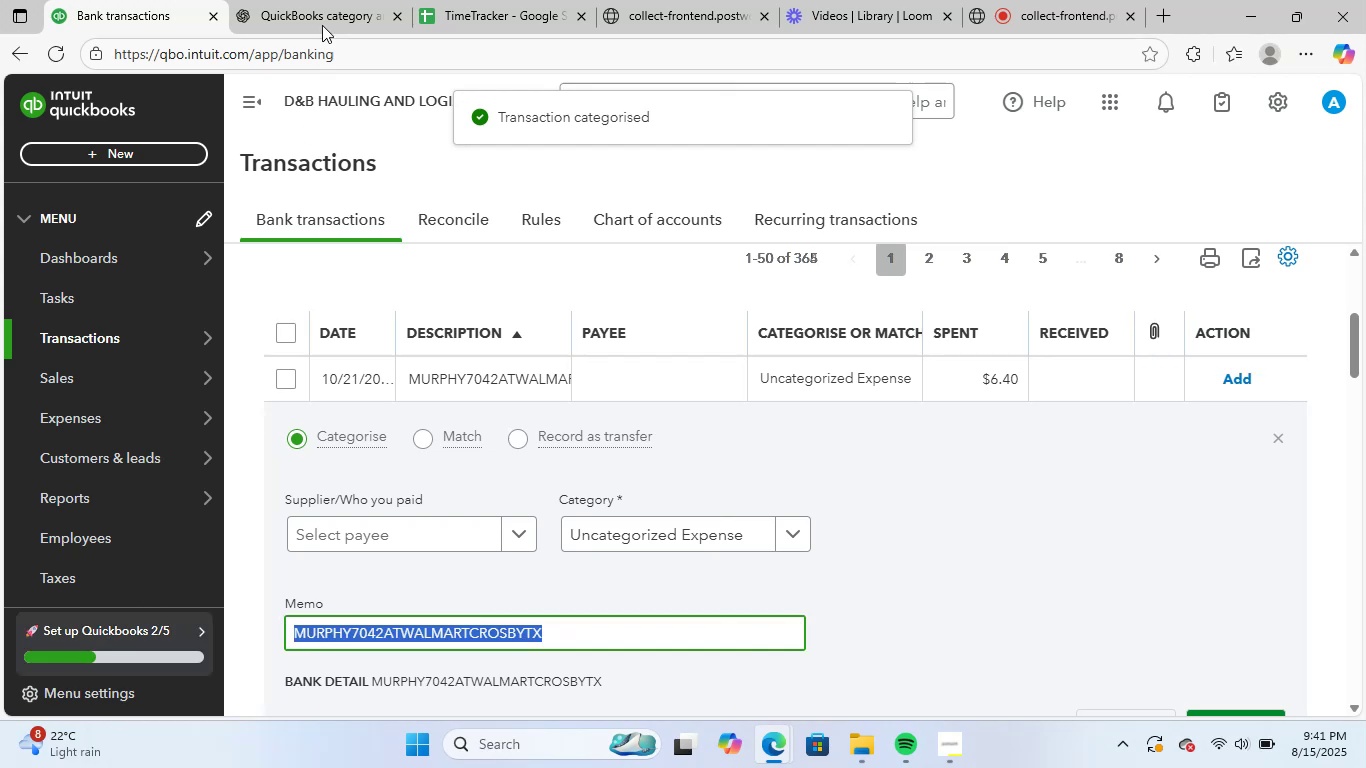 
left_click([345, 1])
 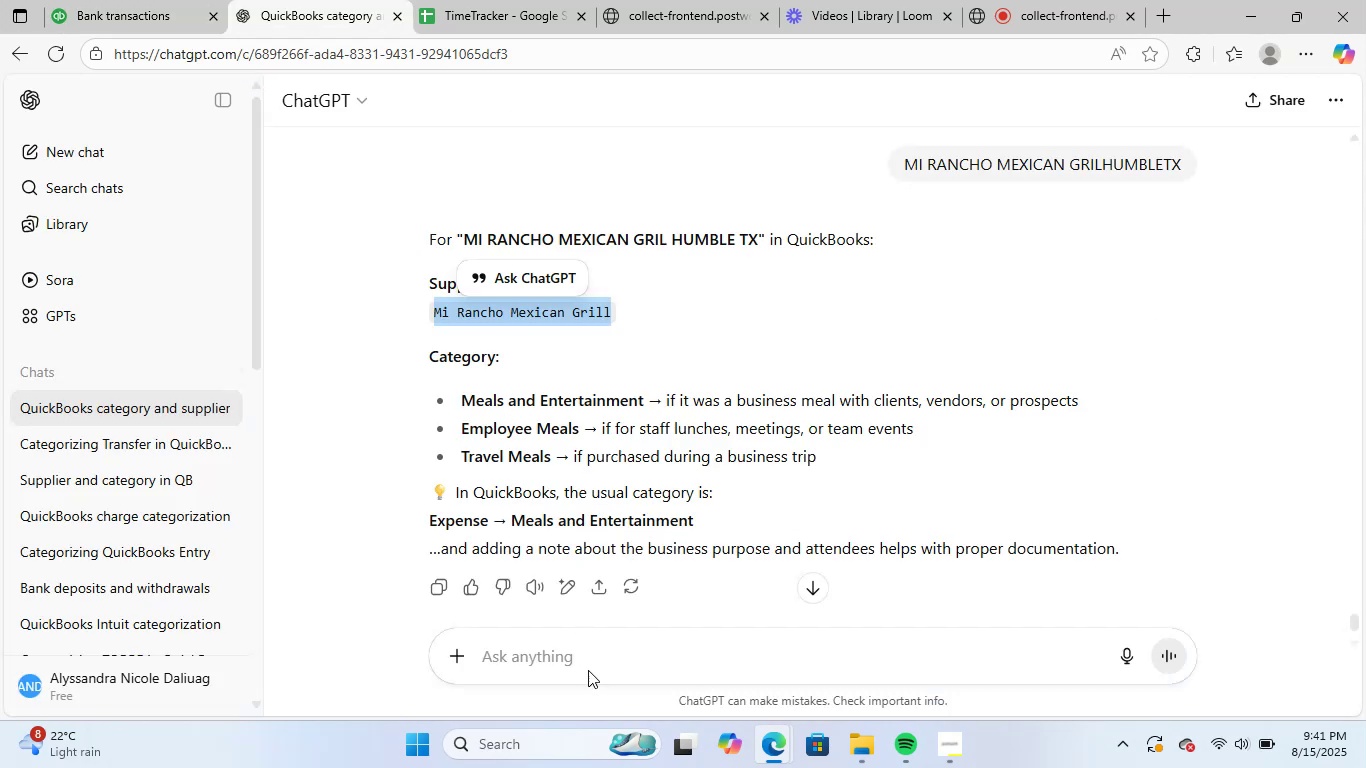 
left_click([589, 675])
 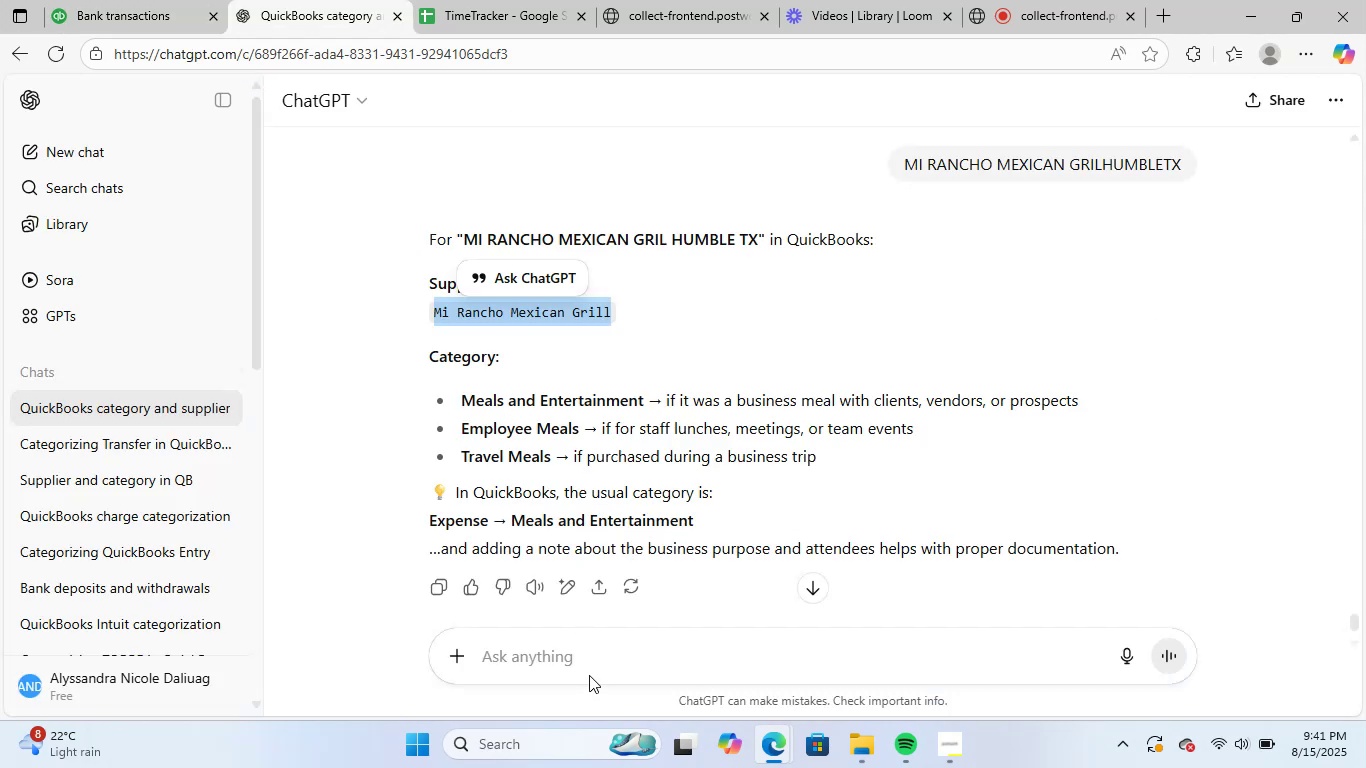 
key(Control+ControlLeft)
 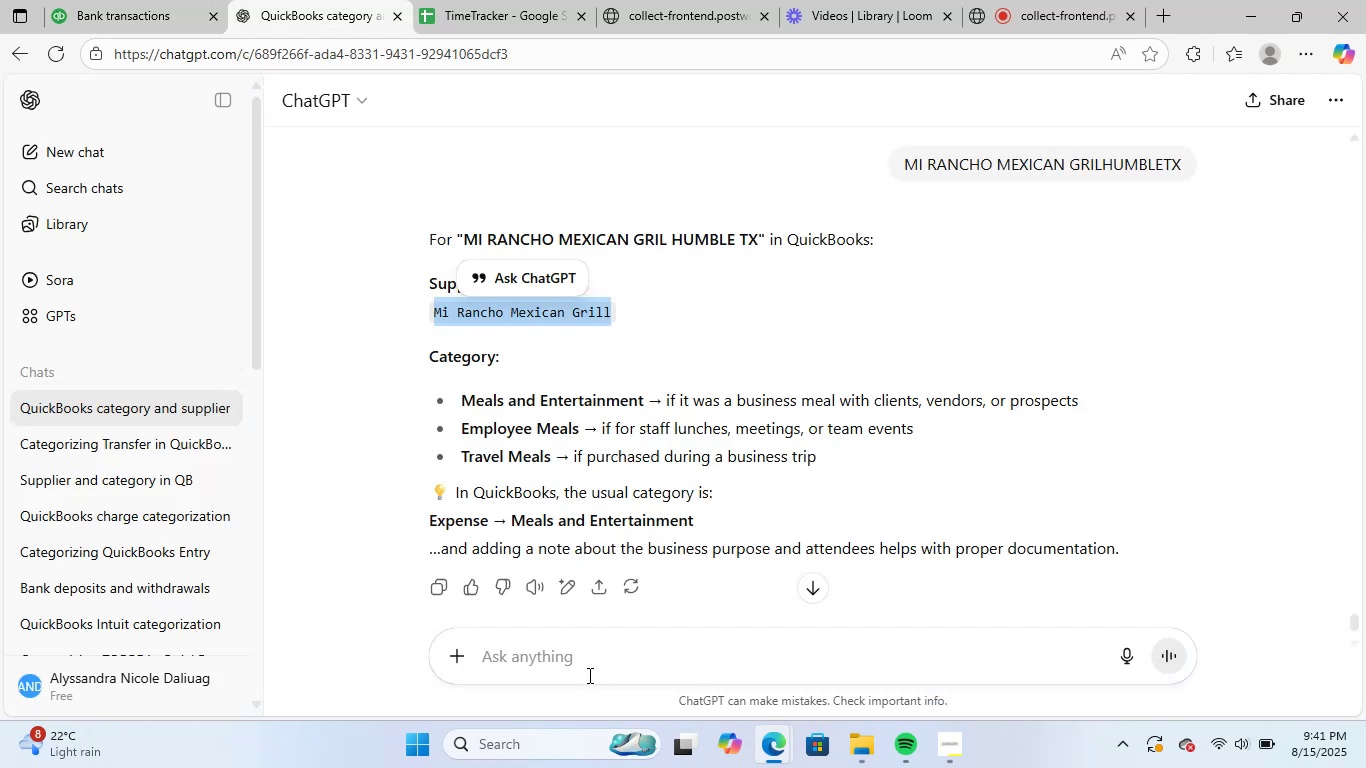 
key(Control+V)
 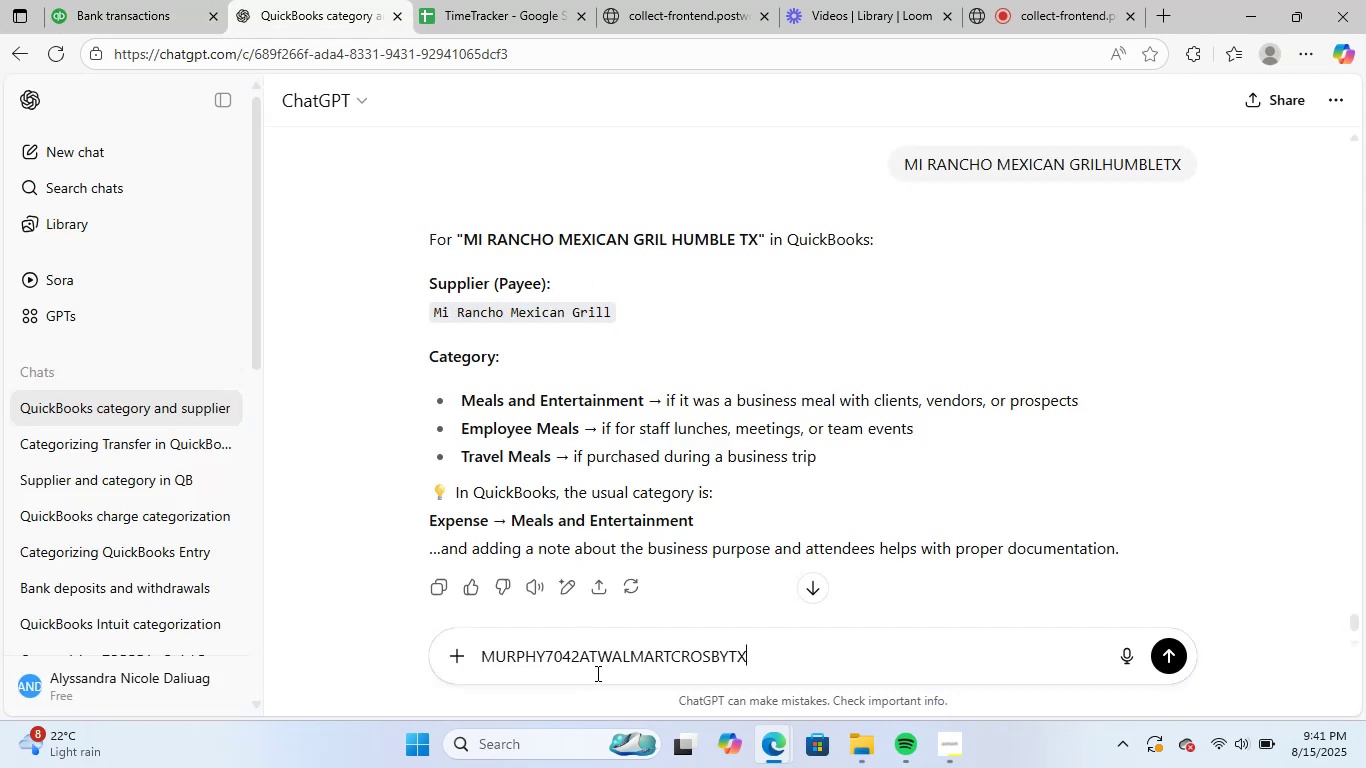 
key(NumpadEnter)
 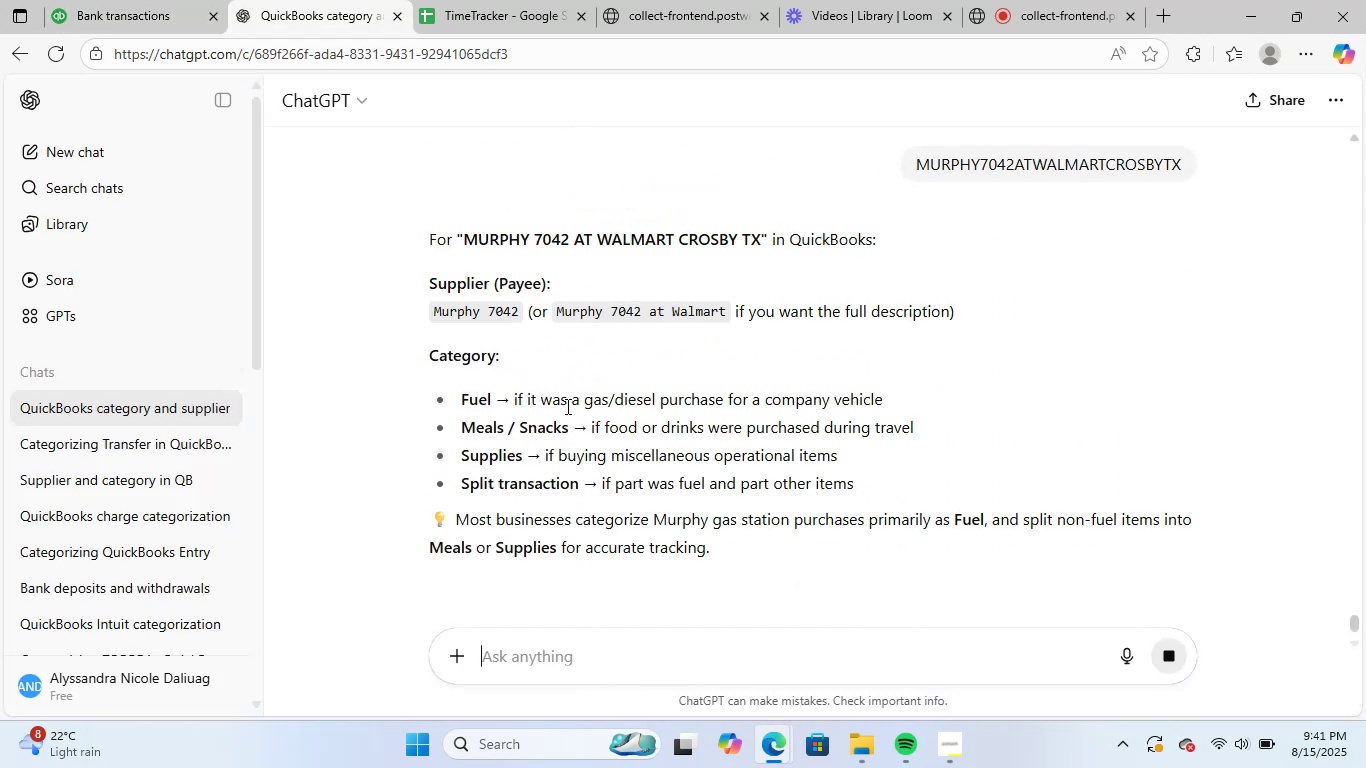 
wait(6.9)
 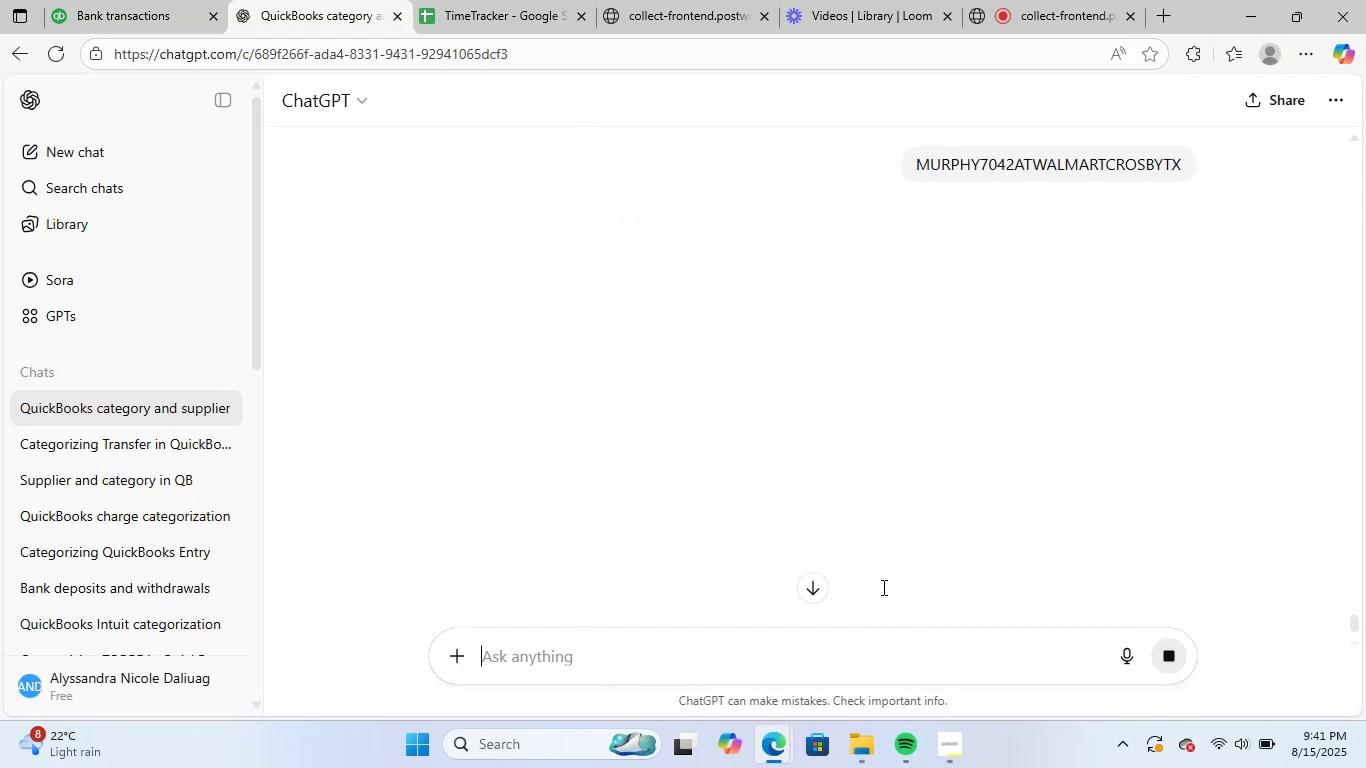 
left_click_drag(start_coordinate=[434, 312], to_coordinate=[518, 318])
 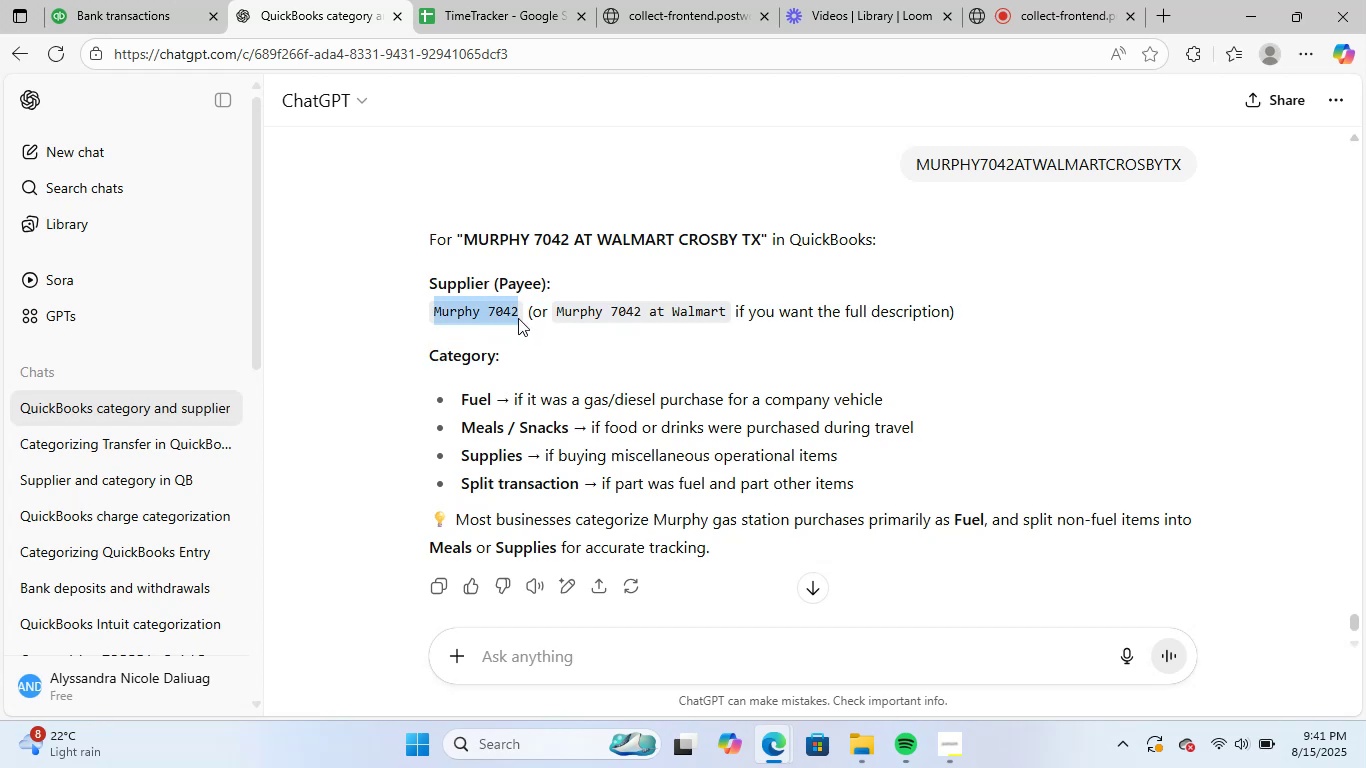 
key(Control+C)
 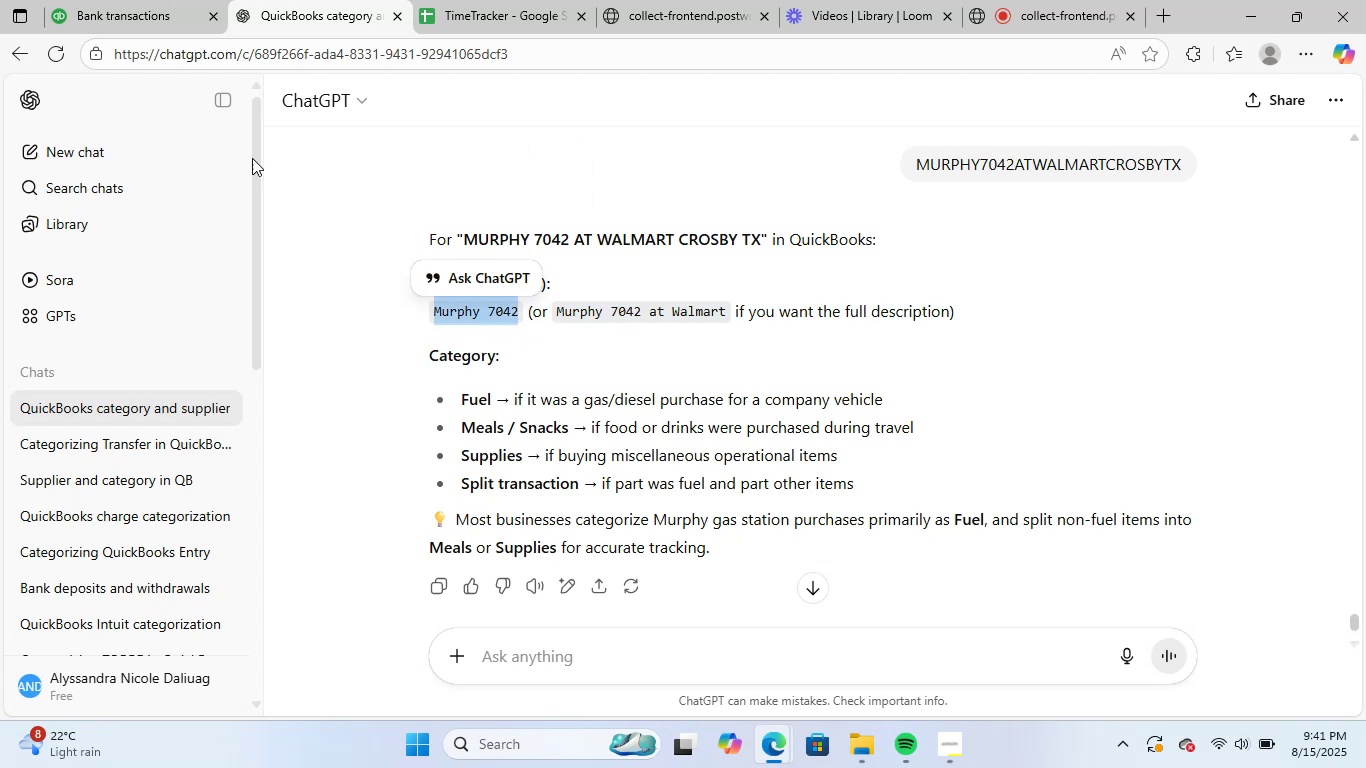 
left_click([188, 24])
 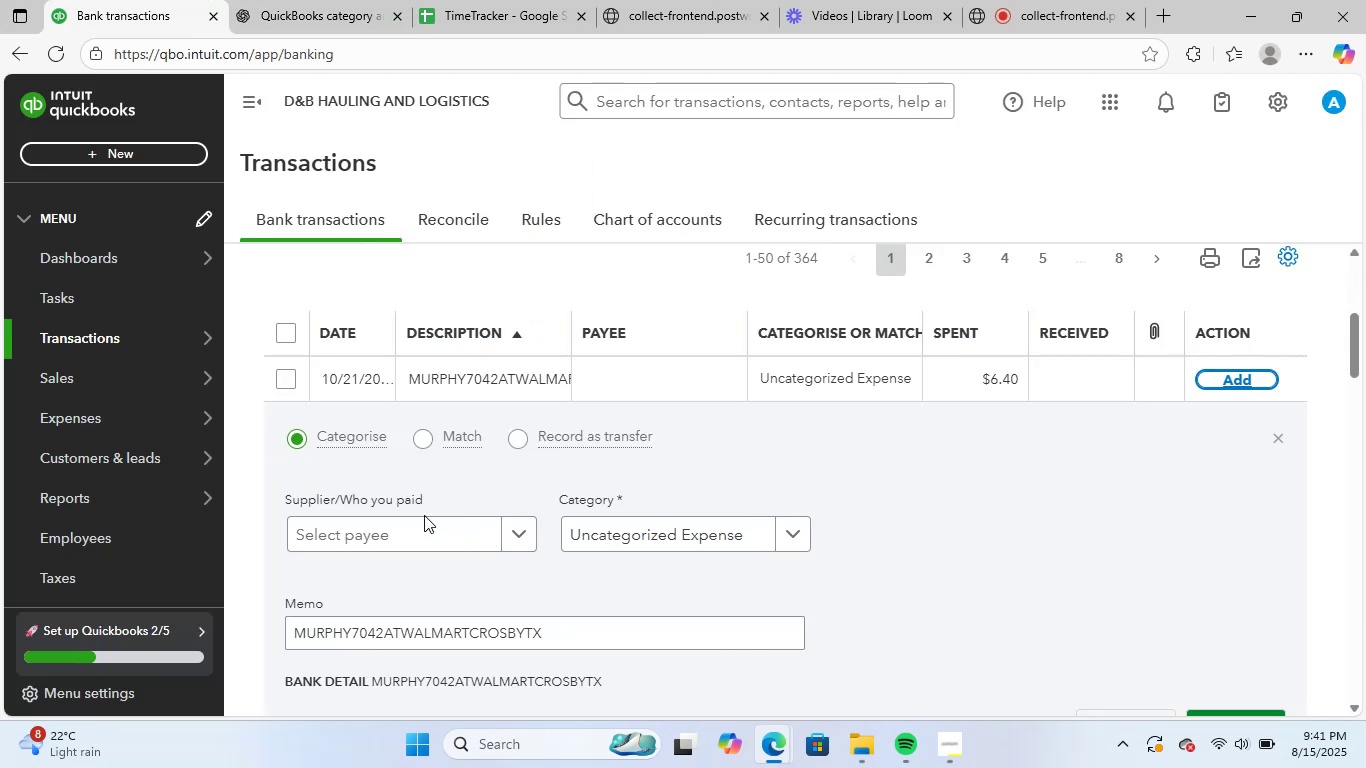 
double_click([427, 533])
 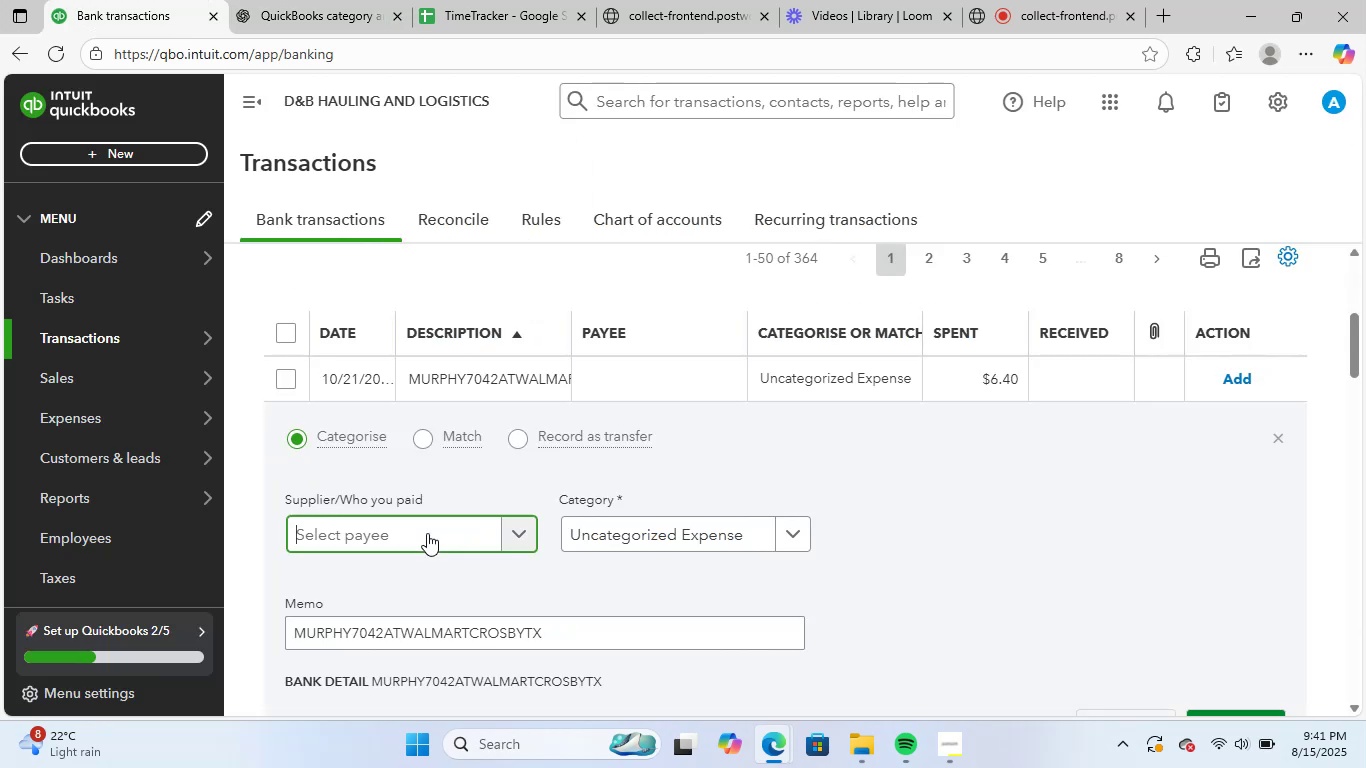 
key(Control+ControlLeft)
 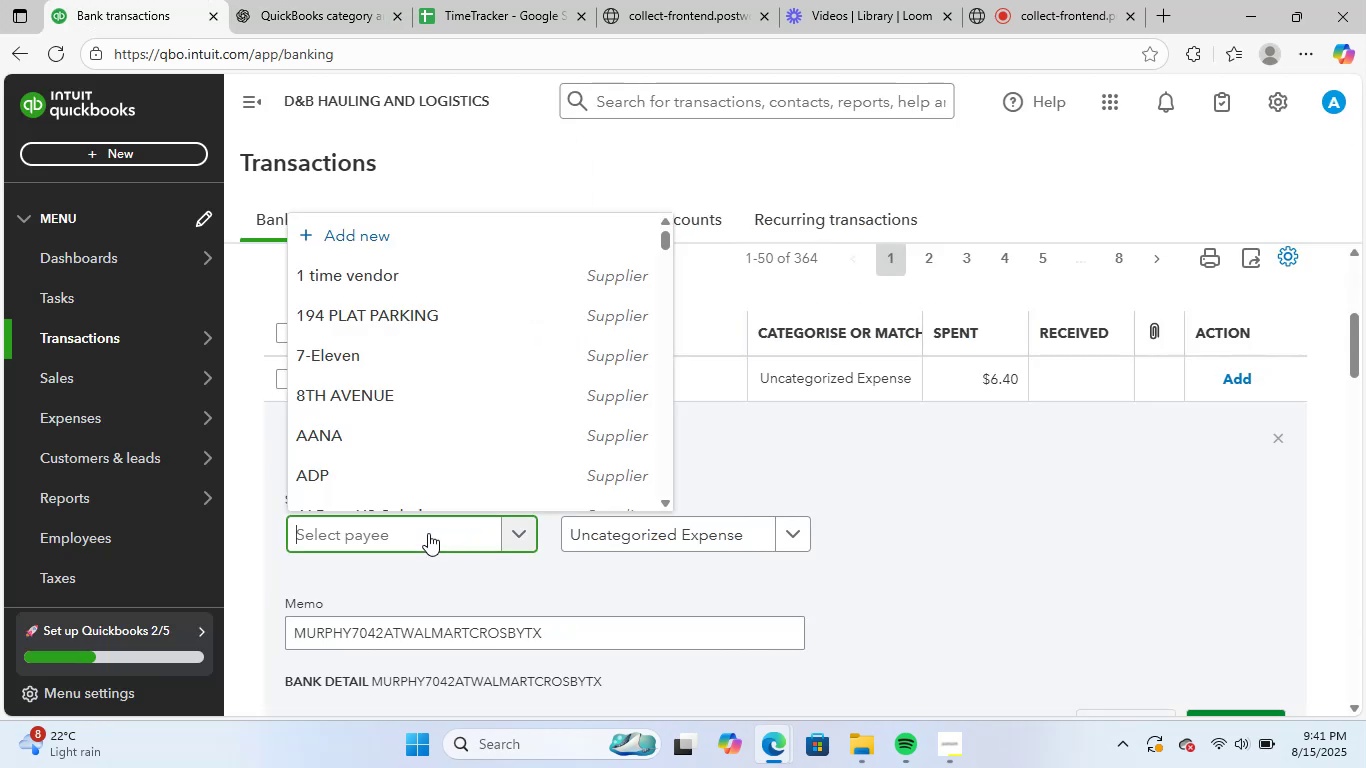 
key(Control+V)
 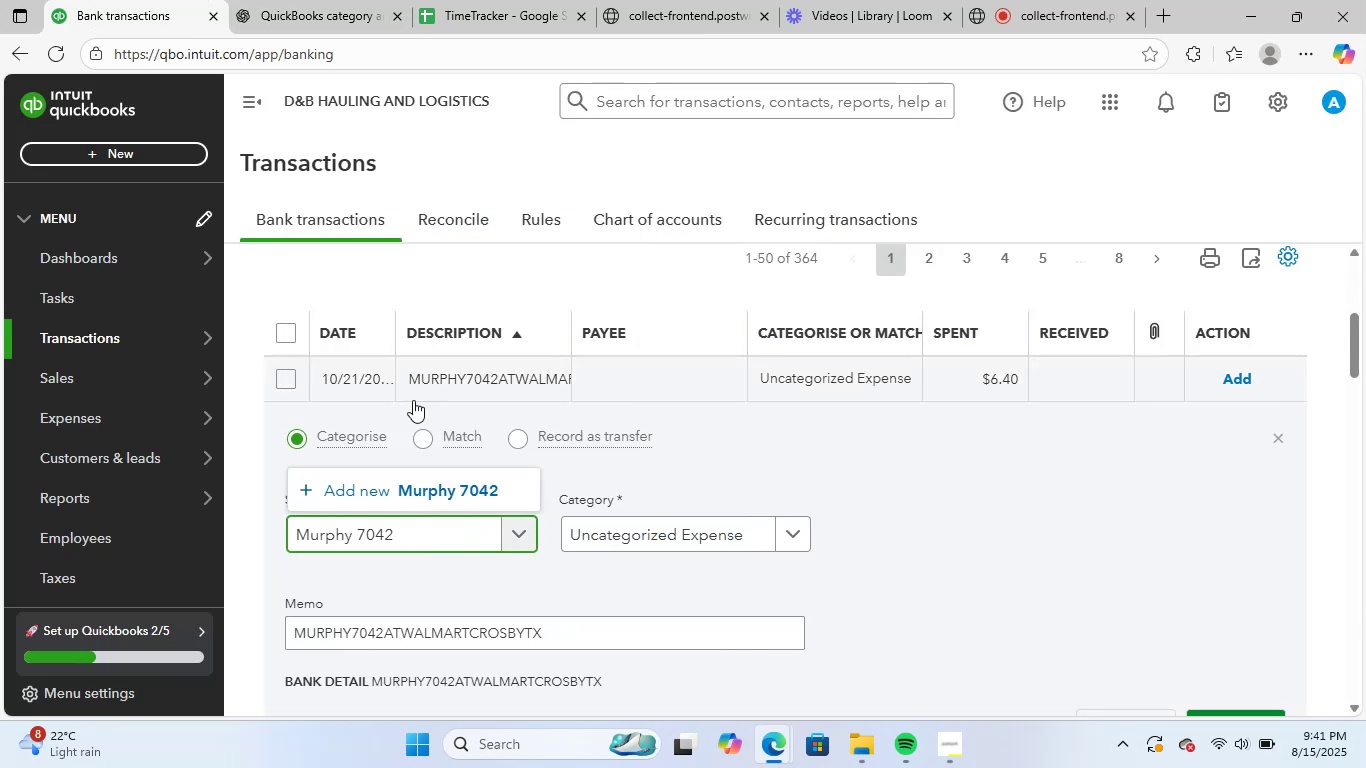 
left_click([419, 487])
 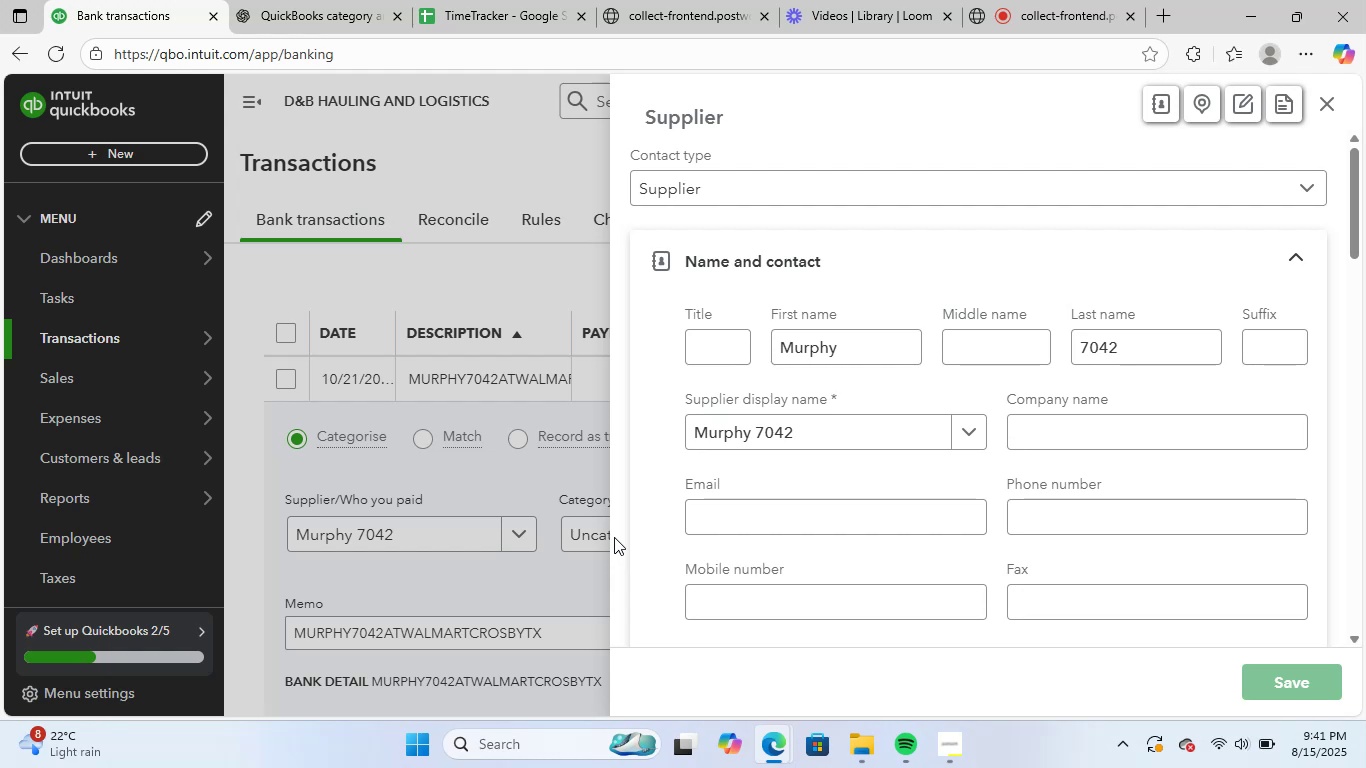 
left_click([614, 536])
 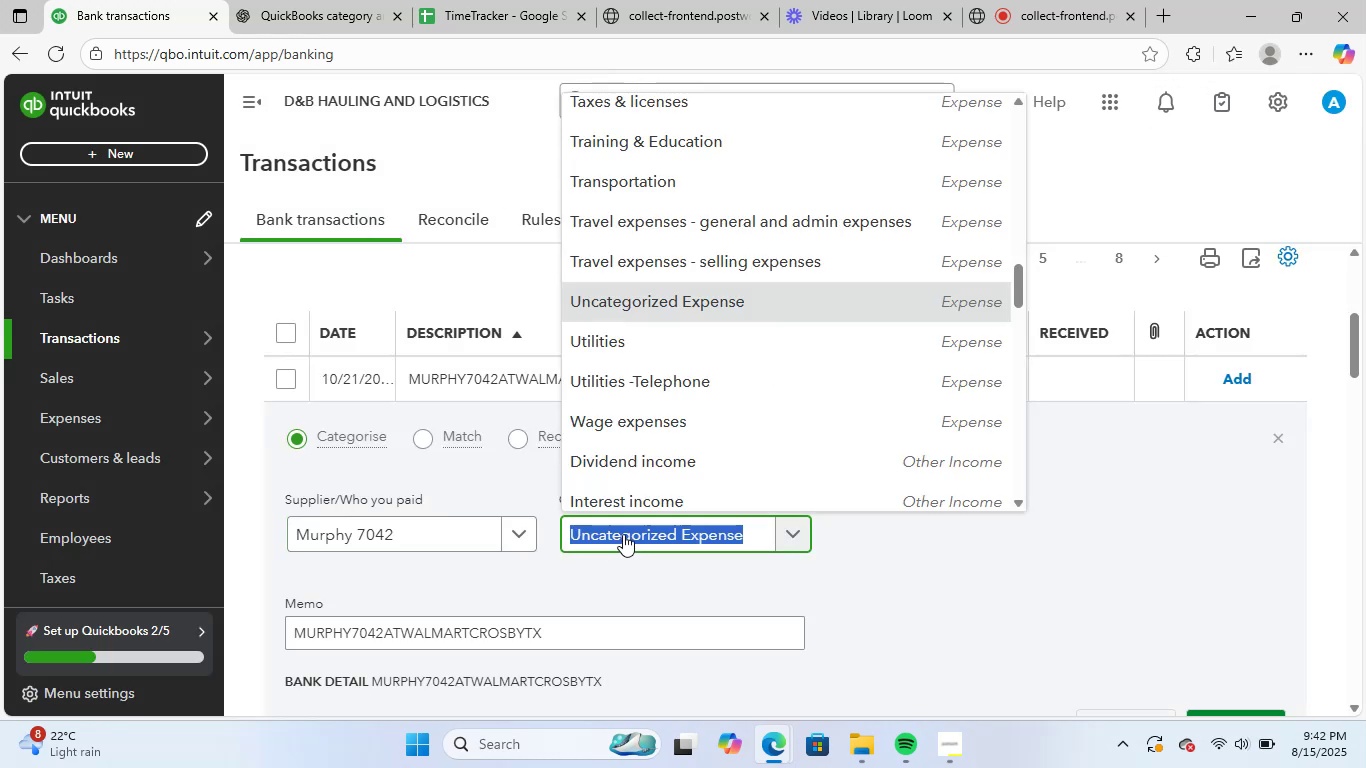 
type(mel)
key(Backspace)
type(a)
 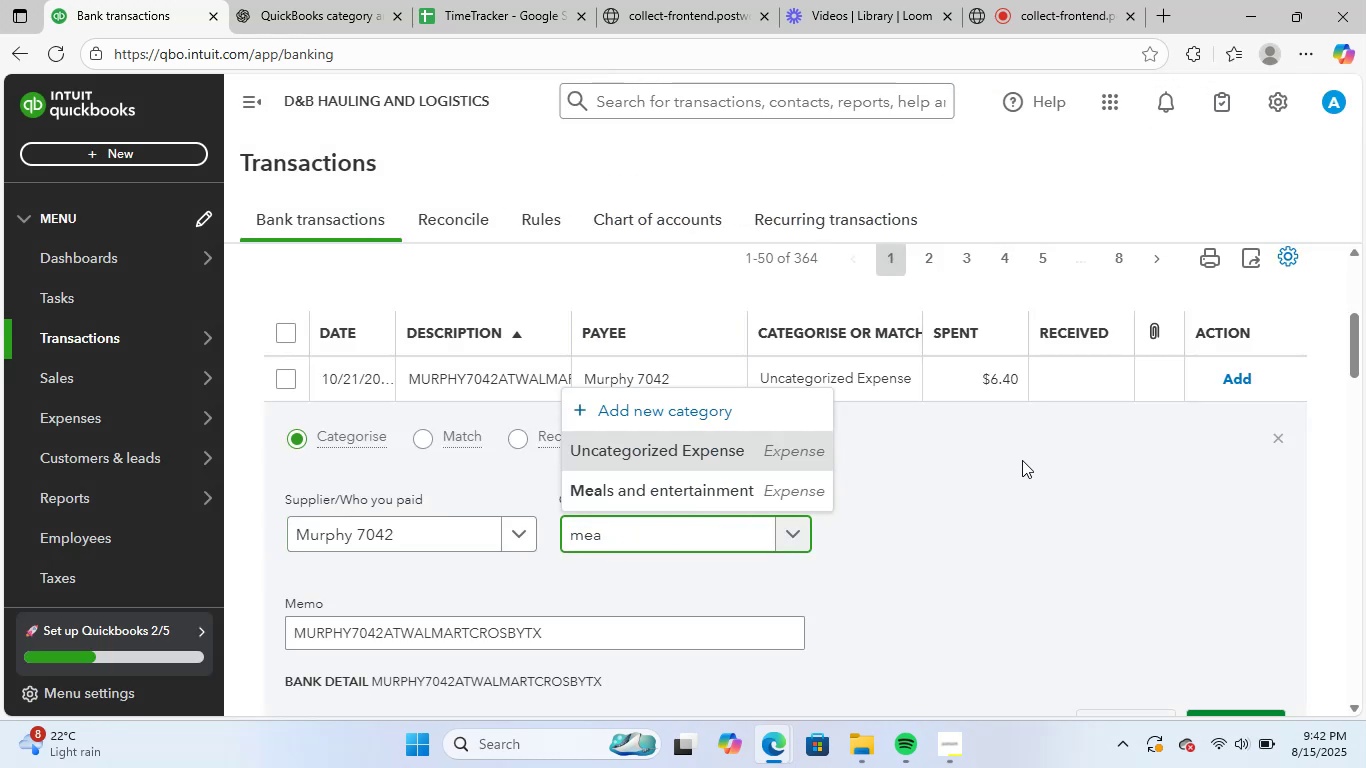 
left_click([742, 480])
 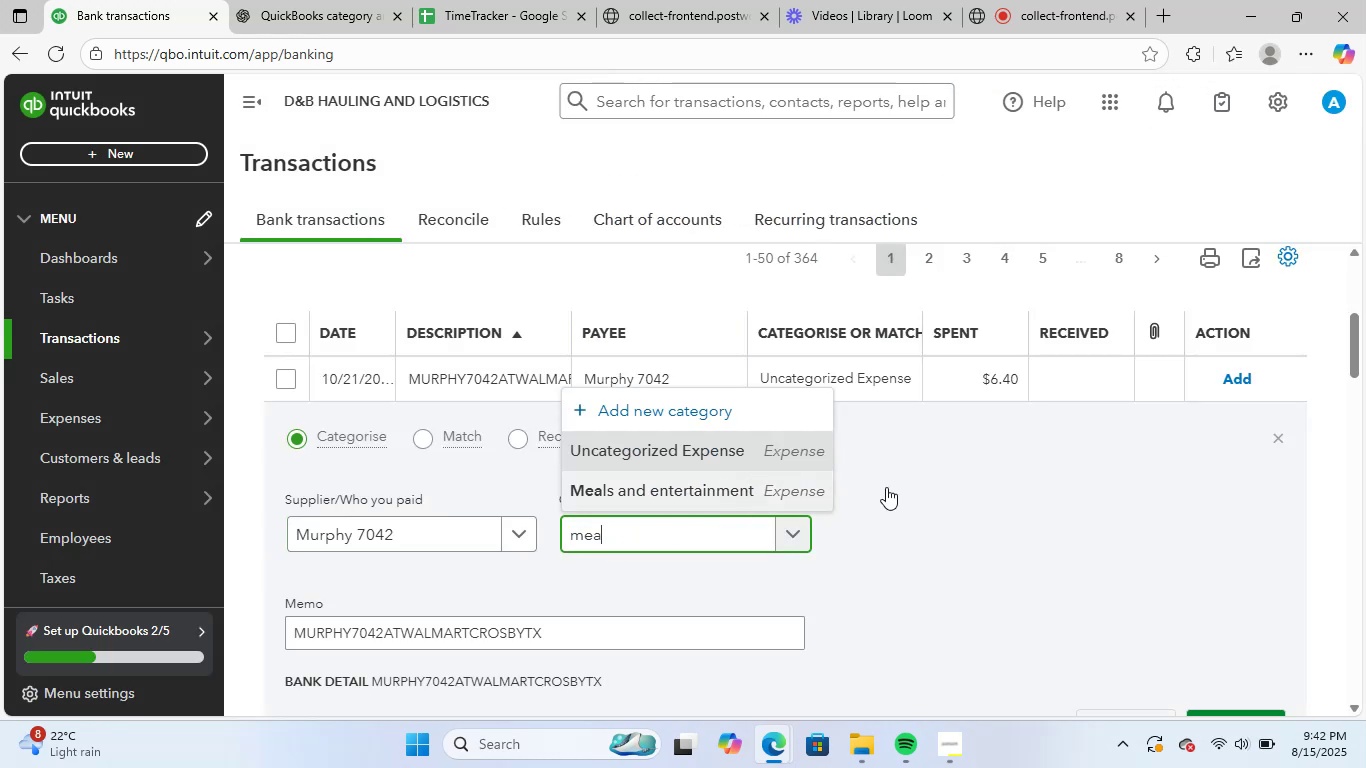 
scroll: coordinate [989, 504], scroll_direction: down, amount: 2.0
 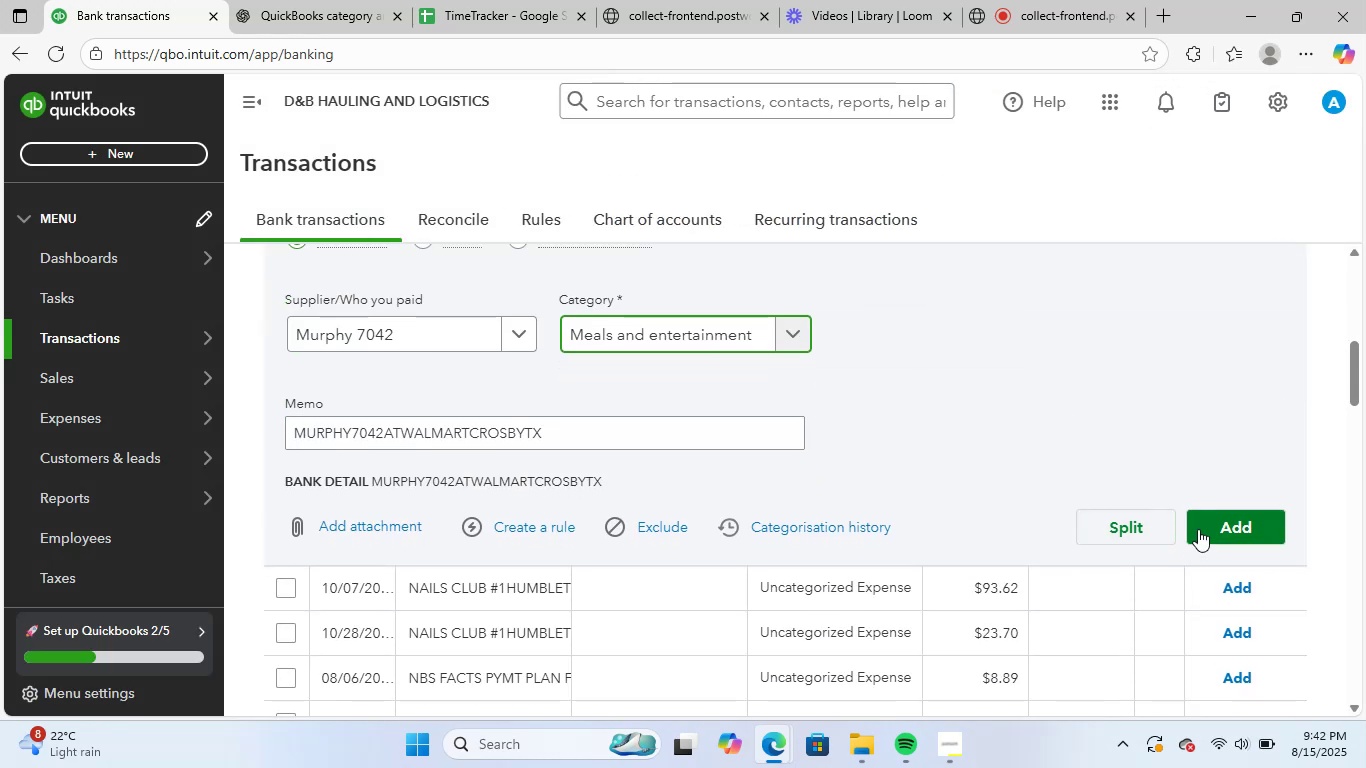 
left_click([1204, 523])
 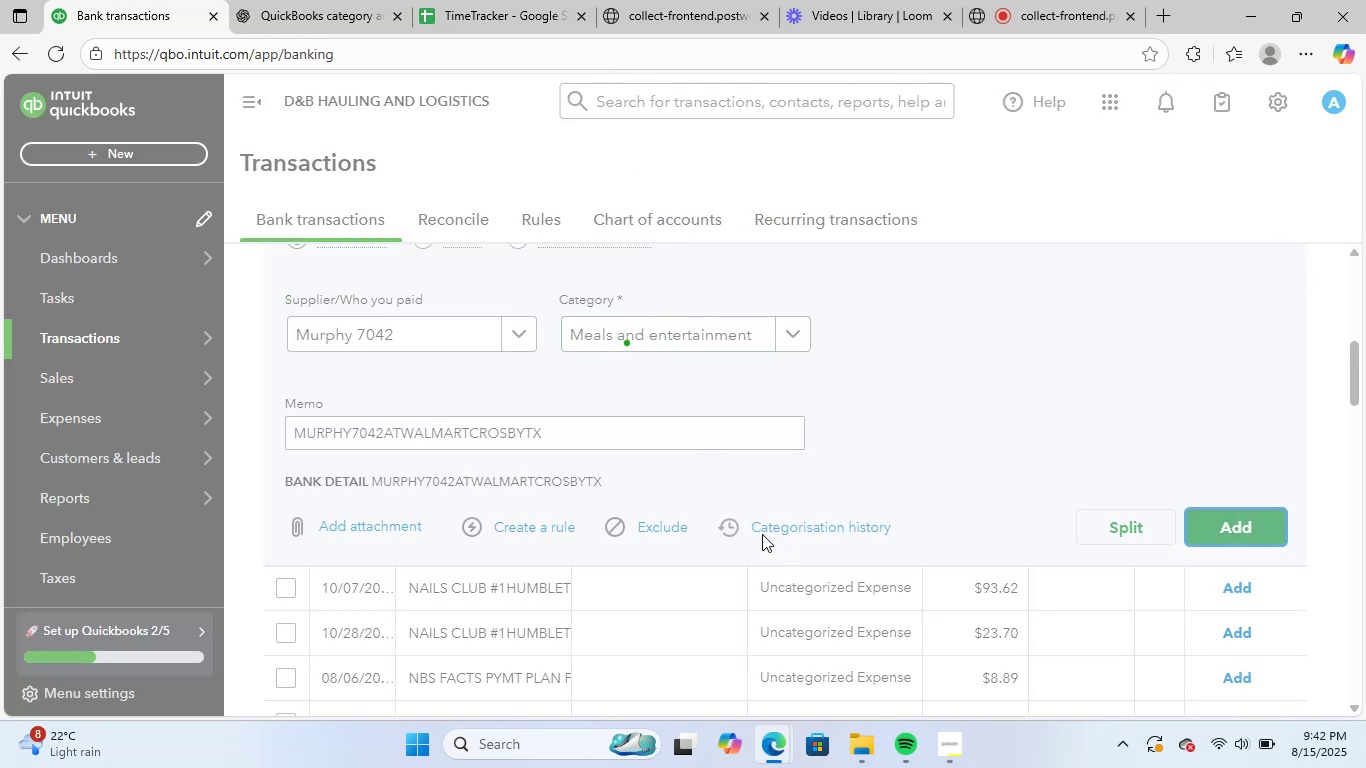 
scroll: coordinate [615, 608], scroll_direction: up, amount: 2.0
 